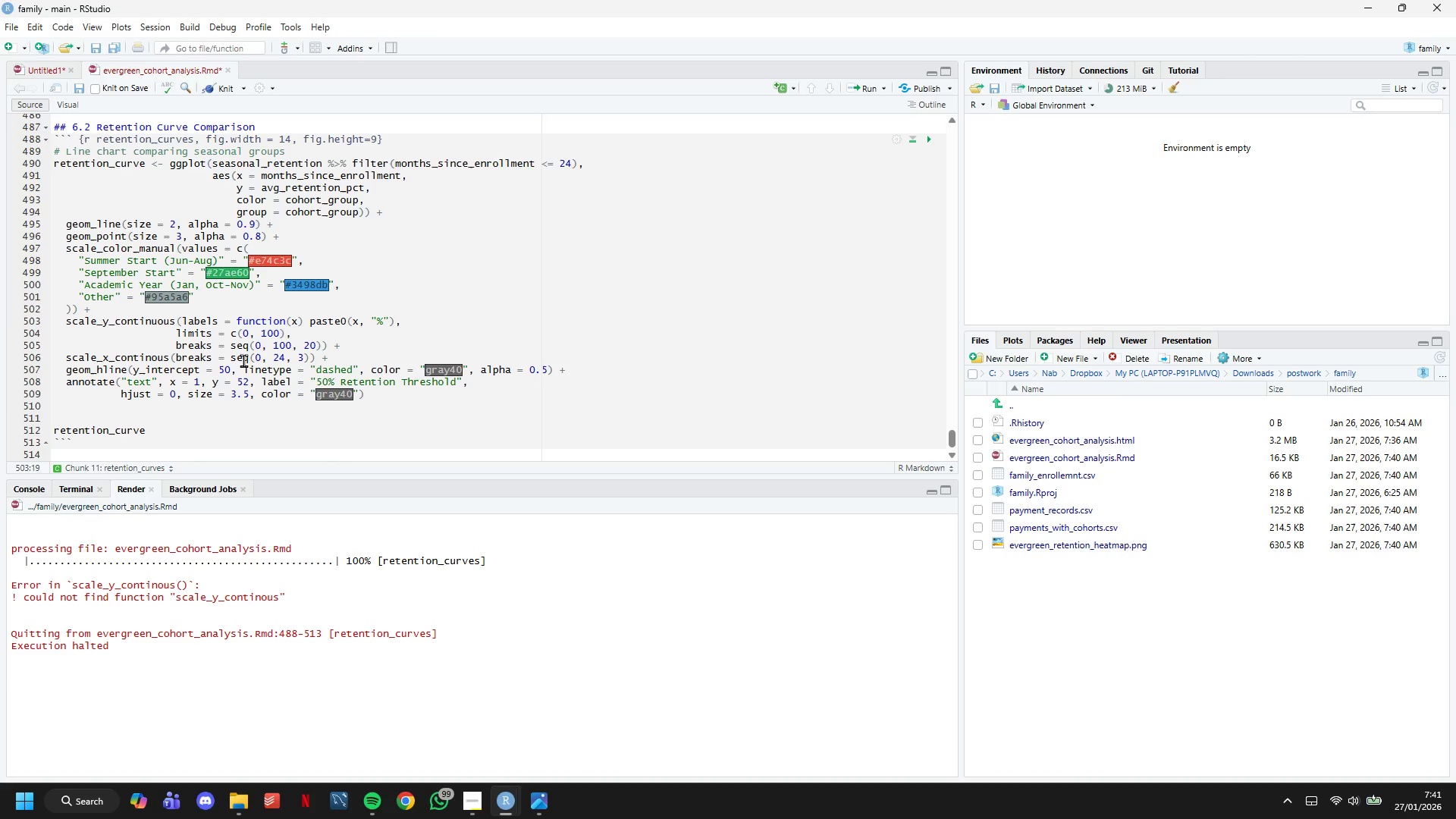 
key(ArrowDown)
 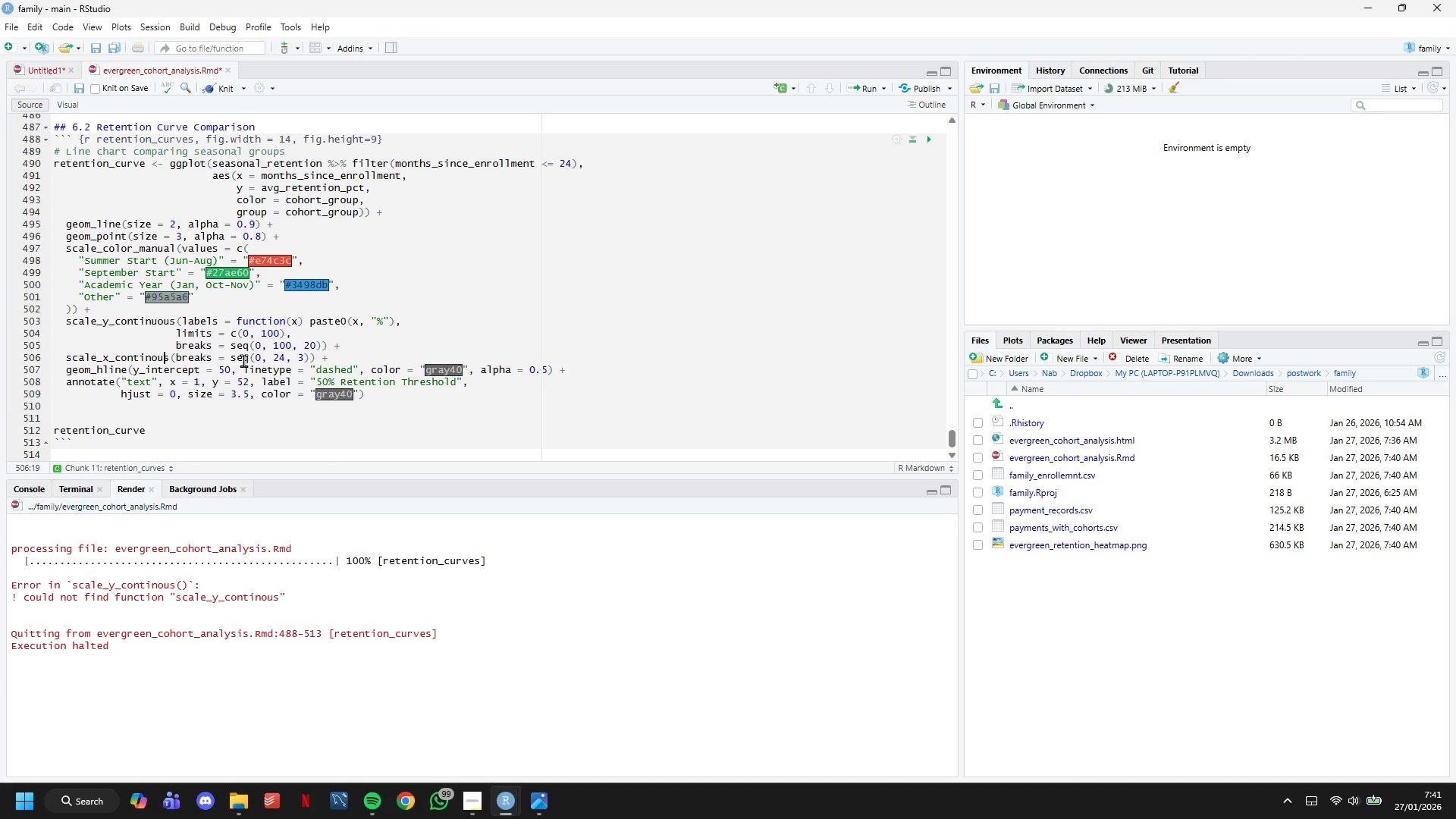 
key(ArrowLeft)
 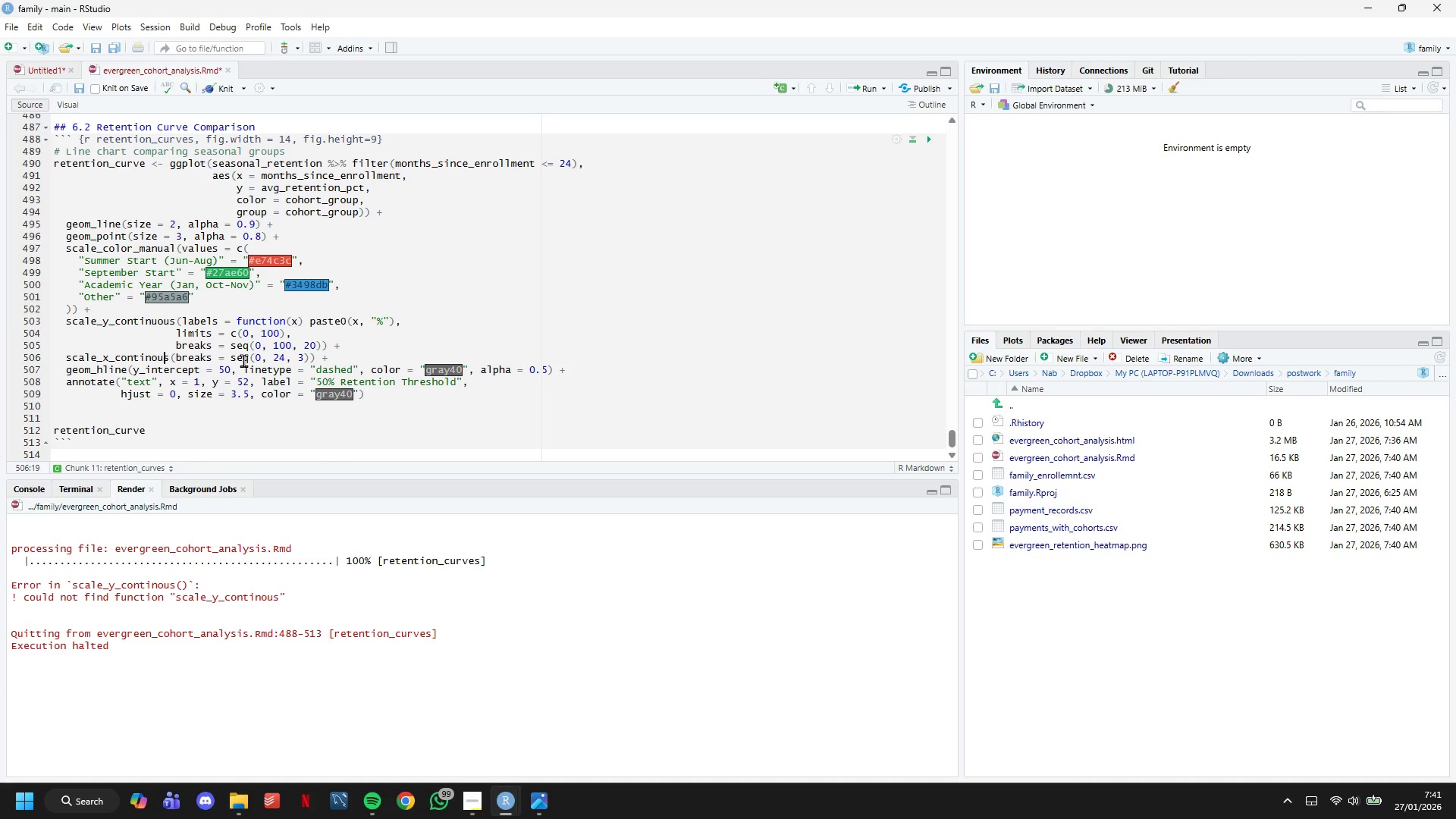 
key(ArrowLeft)
 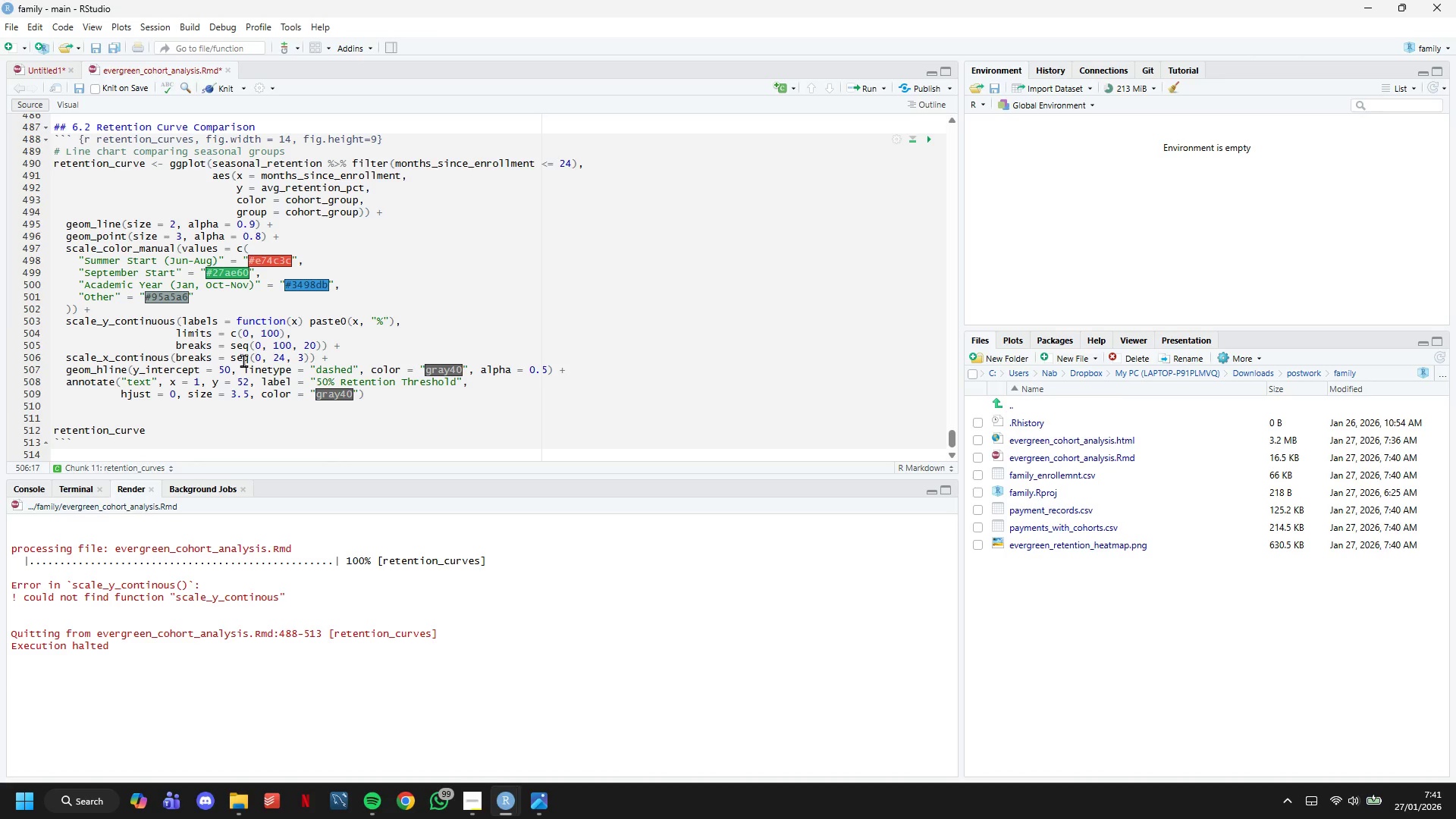 
key(U)
 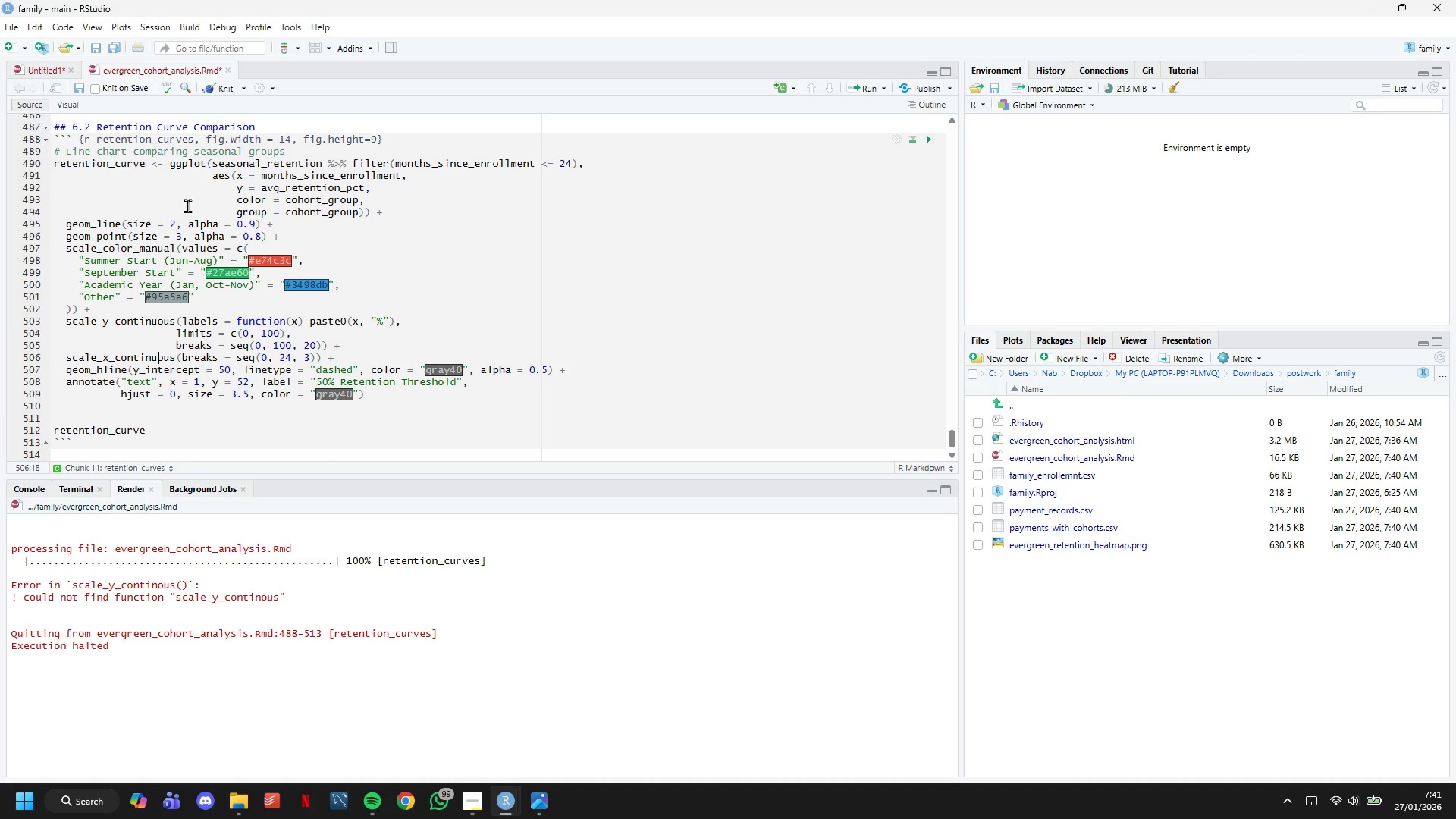 
left_click([220, 88])
 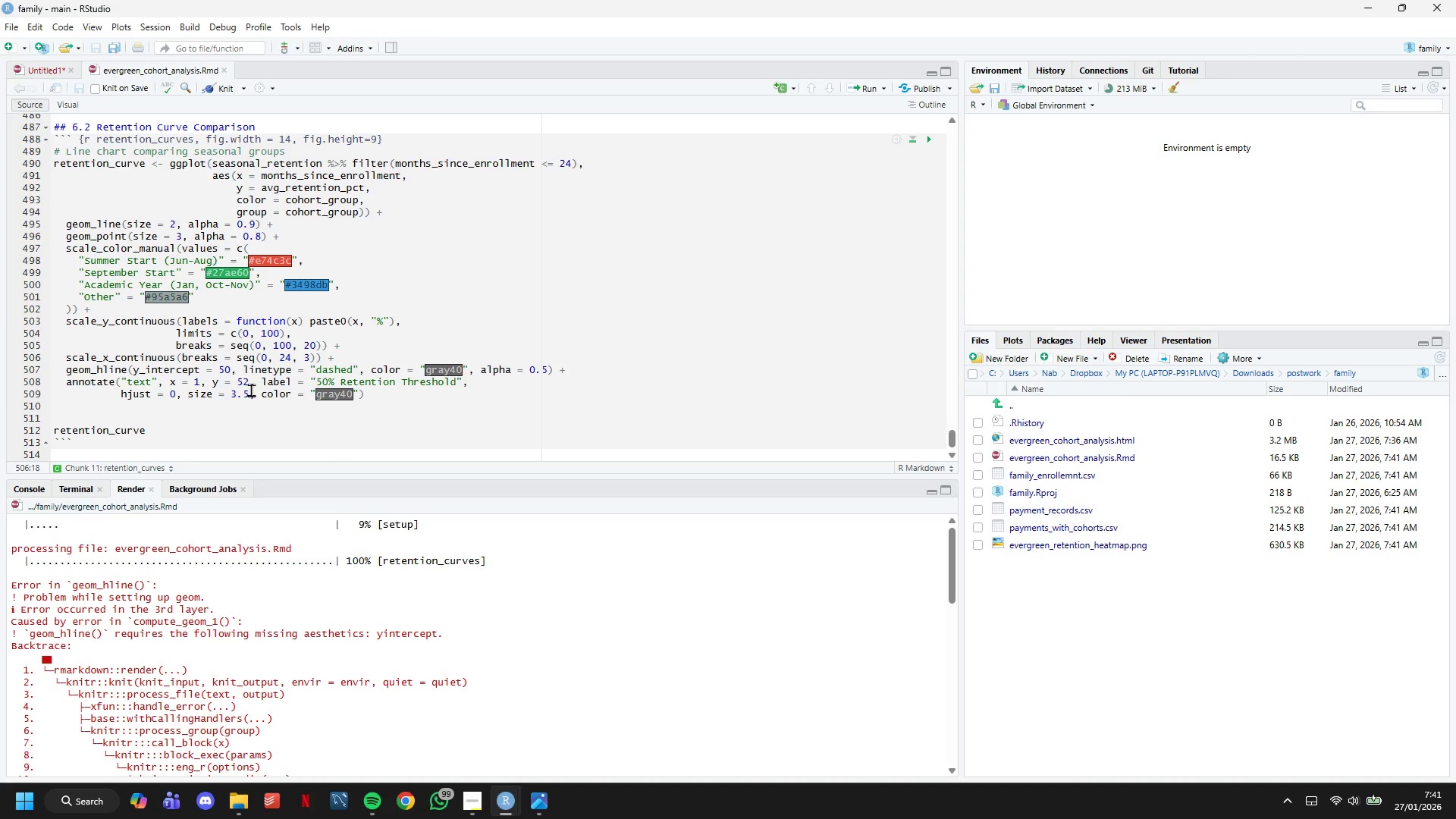 
wait(44.73)
 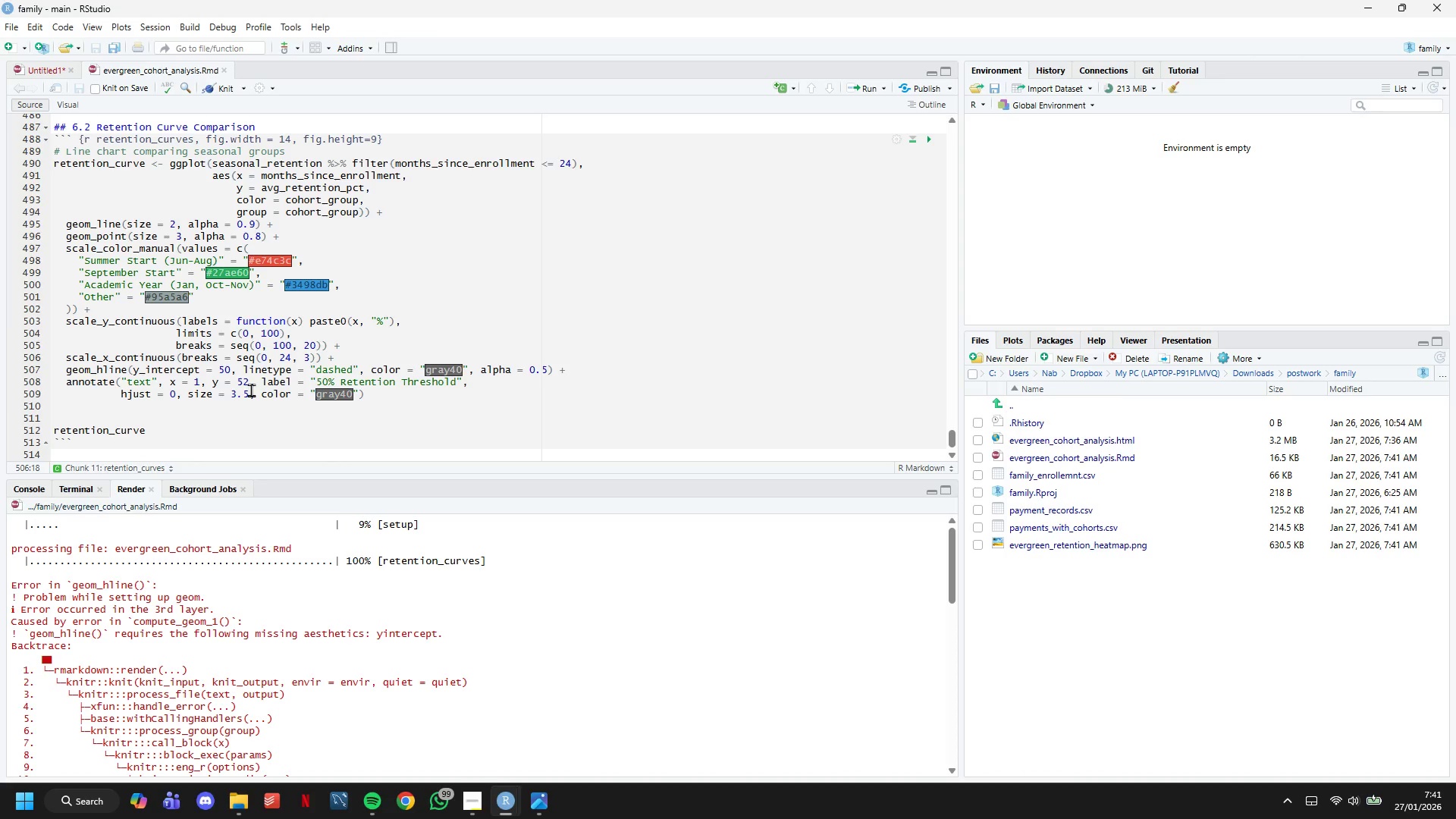 
left_click([147, 369])
 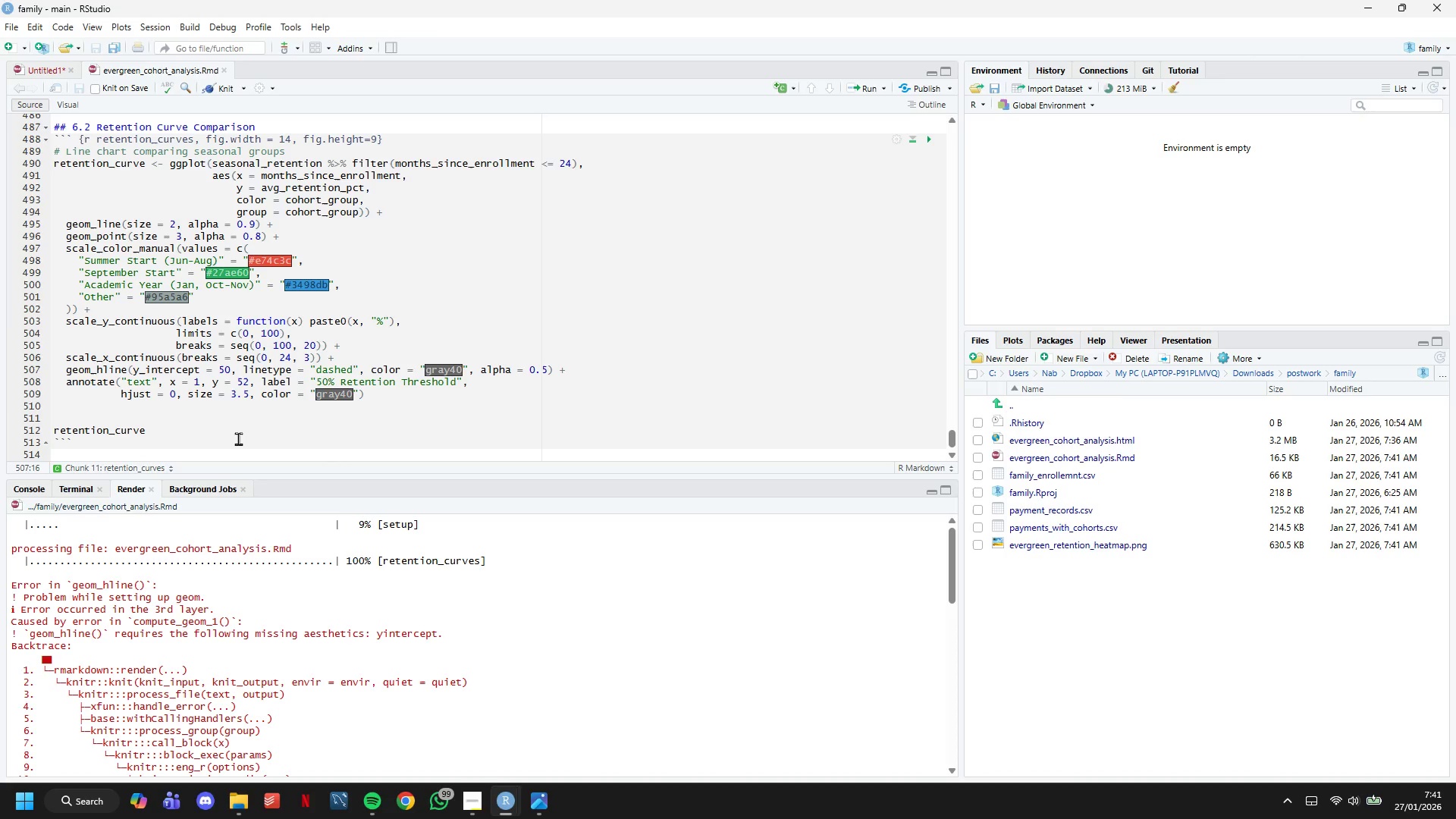 
key(Backspace)
 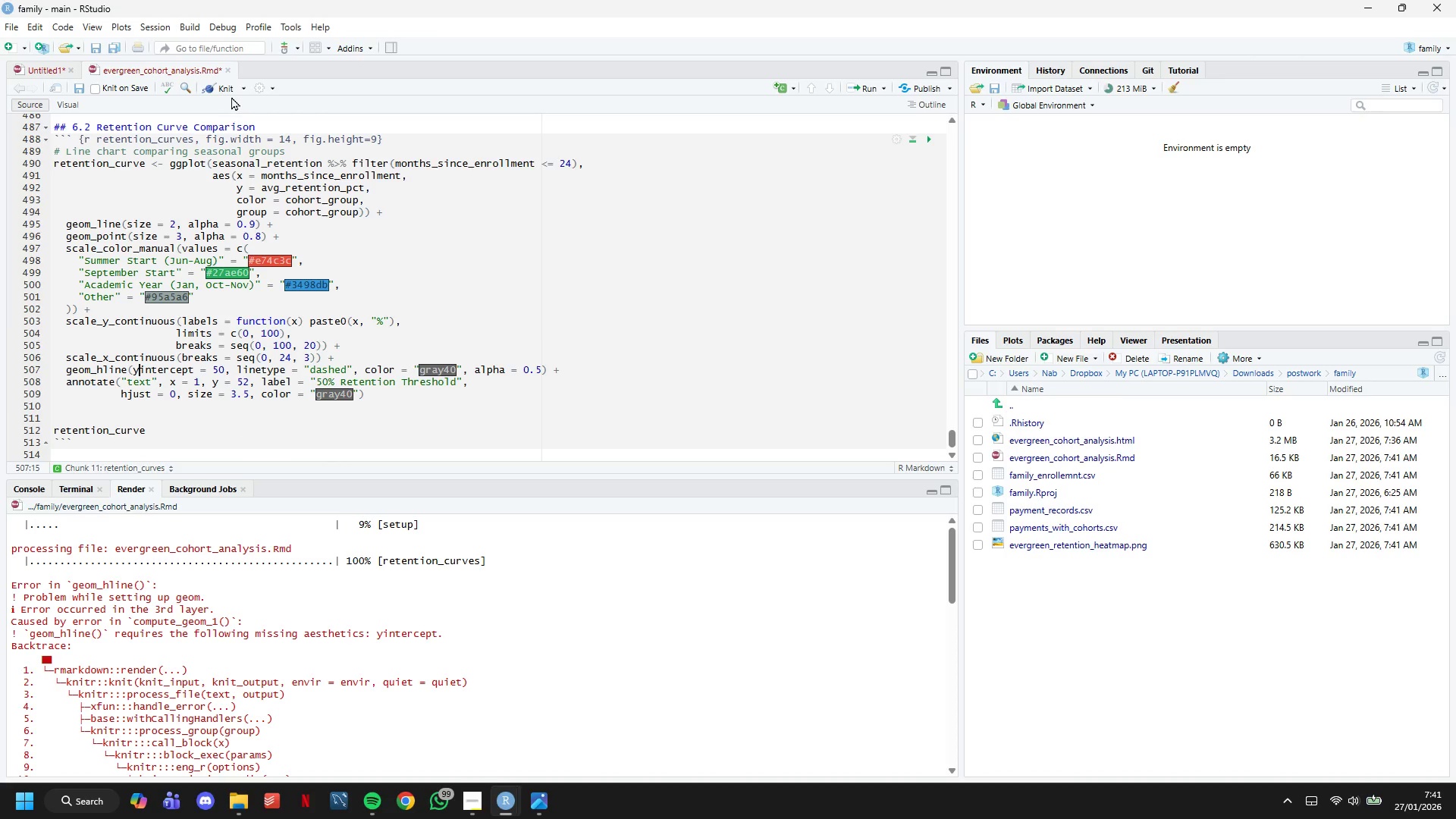 
left_click([229, 91])
 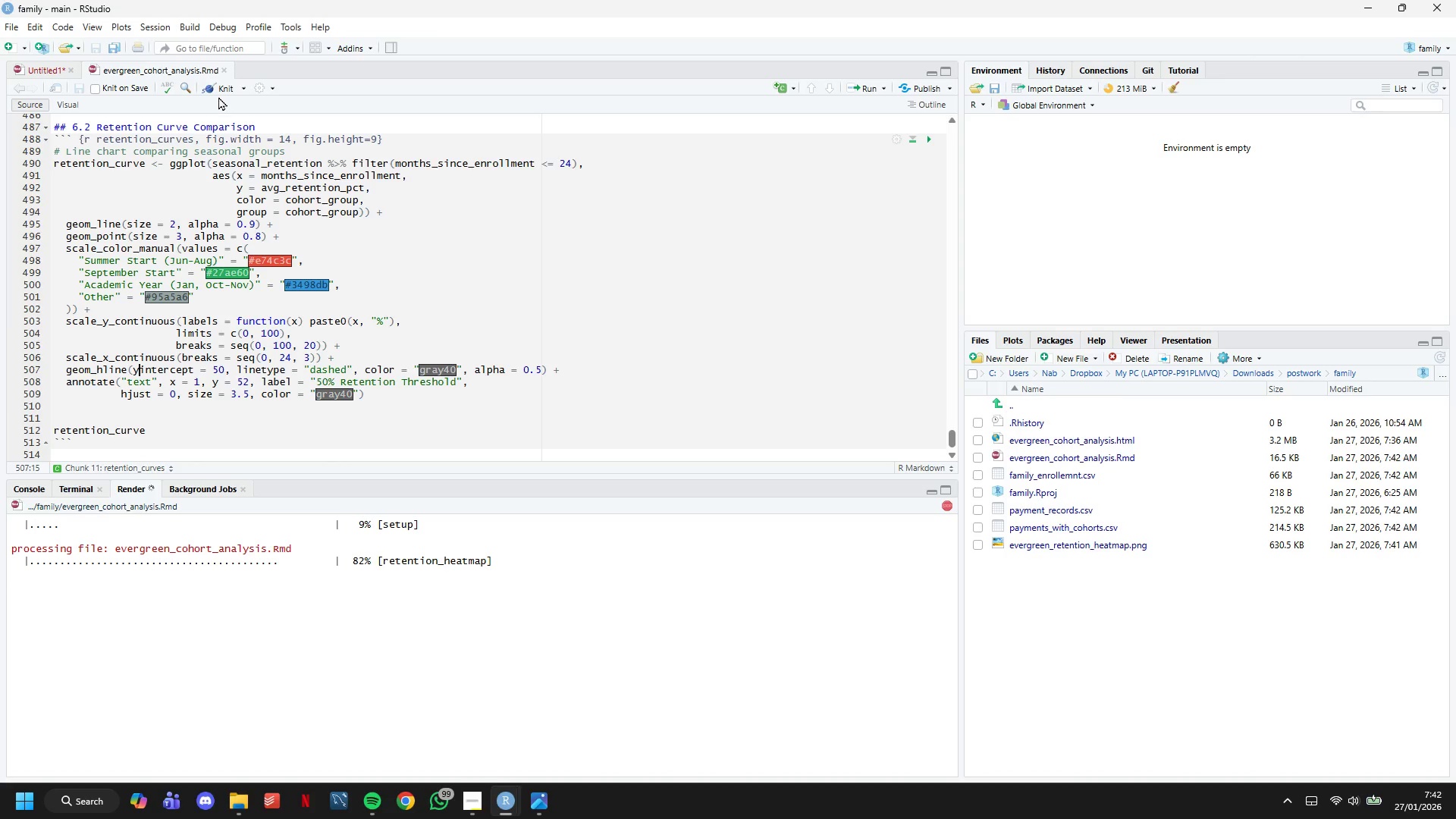 
wait(17.75)
 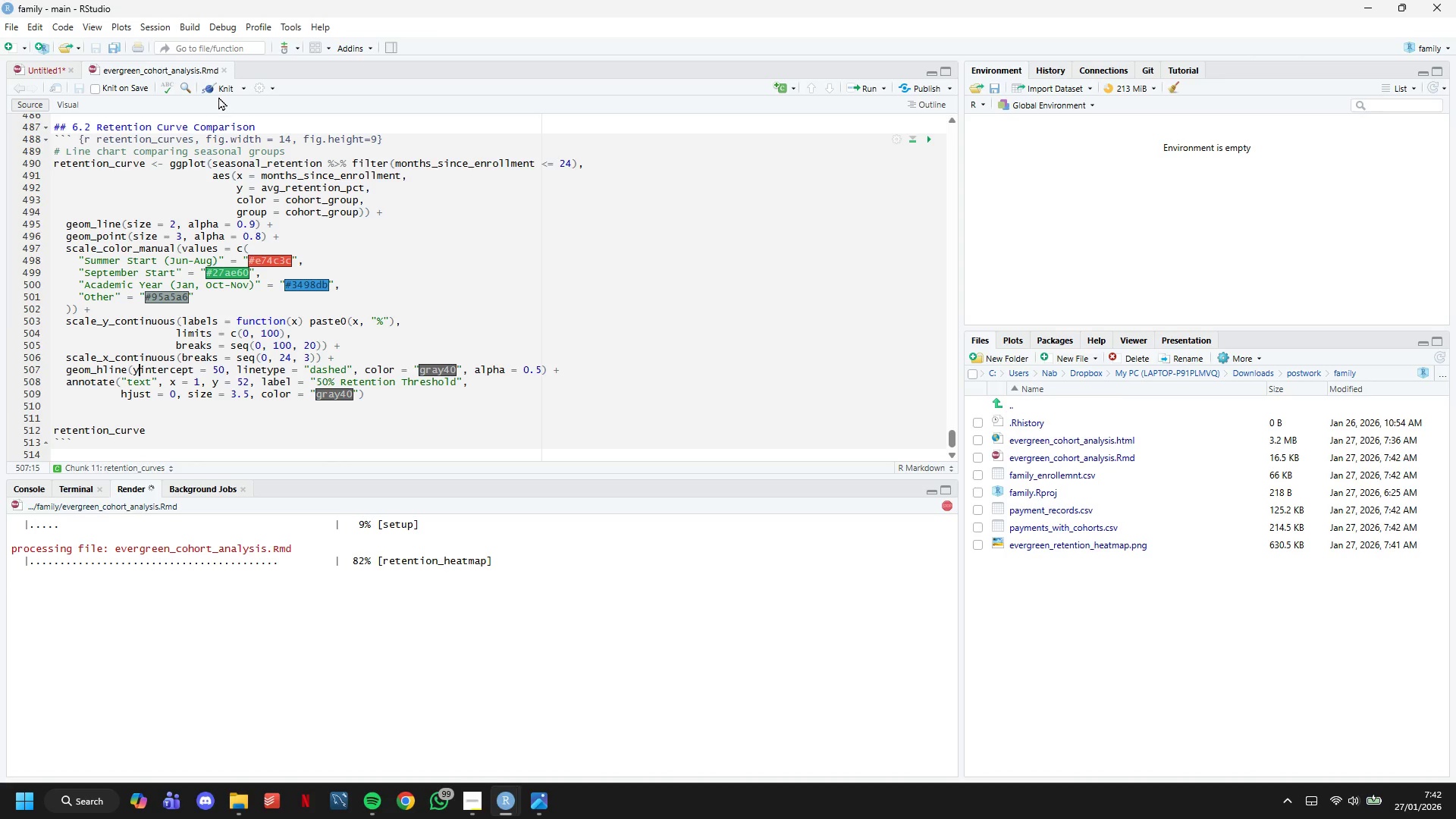 
scroll: coordinate [424, 266], scroll_direction: down, amount: 6.0
 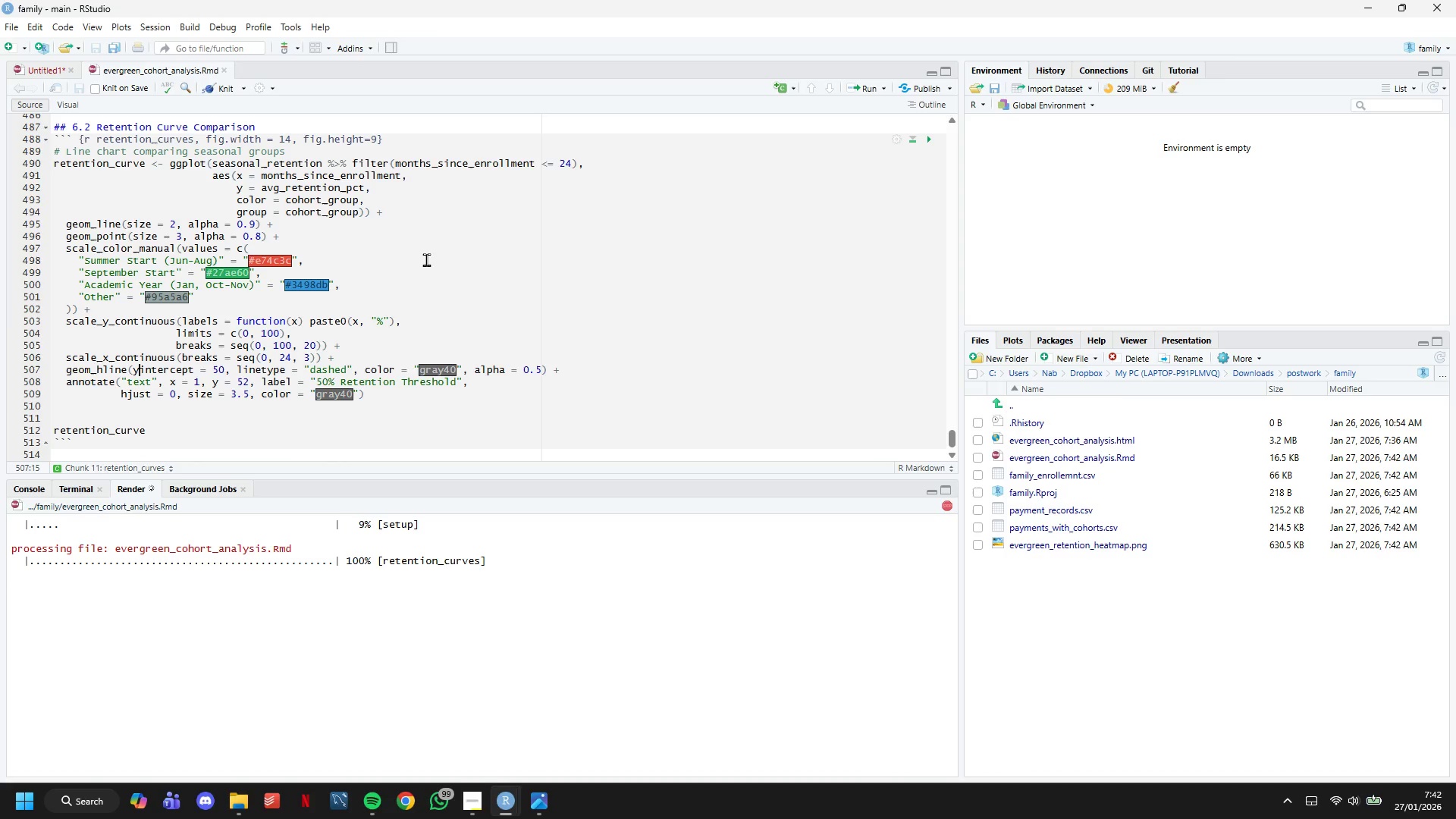 
wait(13.11)
 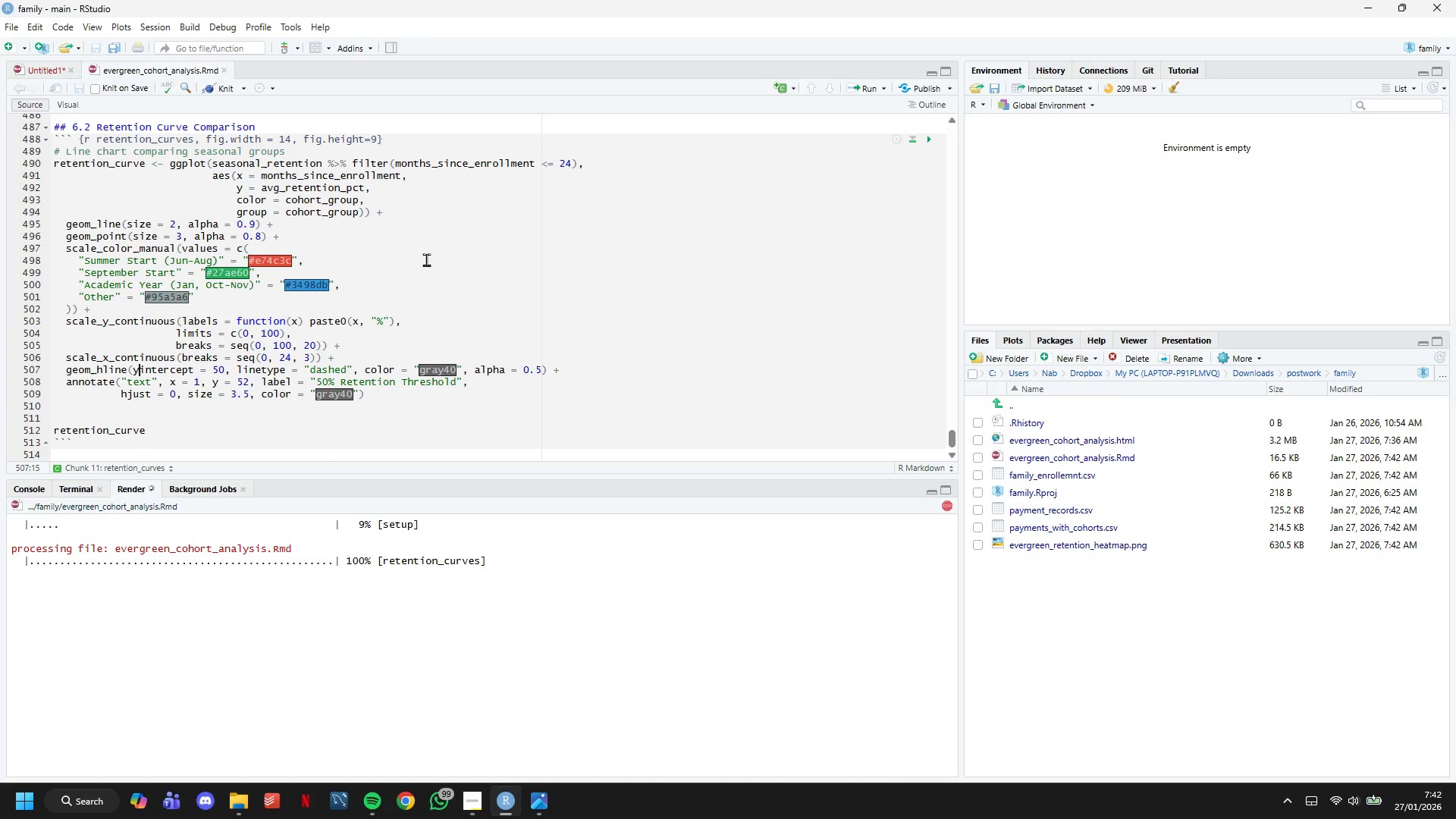 
scroll: coordinate [538, 403], scroll_direction: up, amount: 1.0
 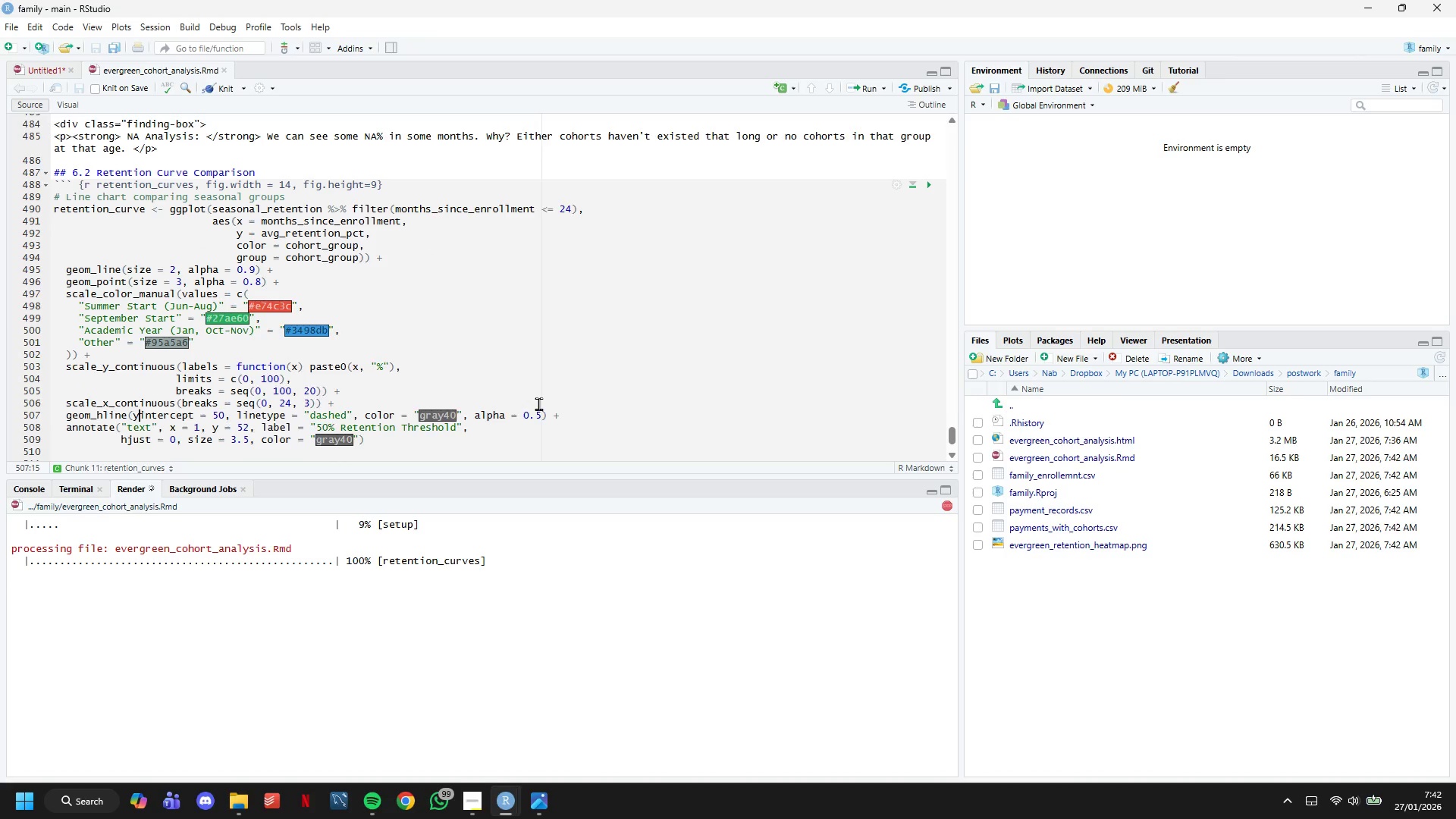 
scroll: coordinate [538, 403], scroll_direction: down, amount: 2.0
 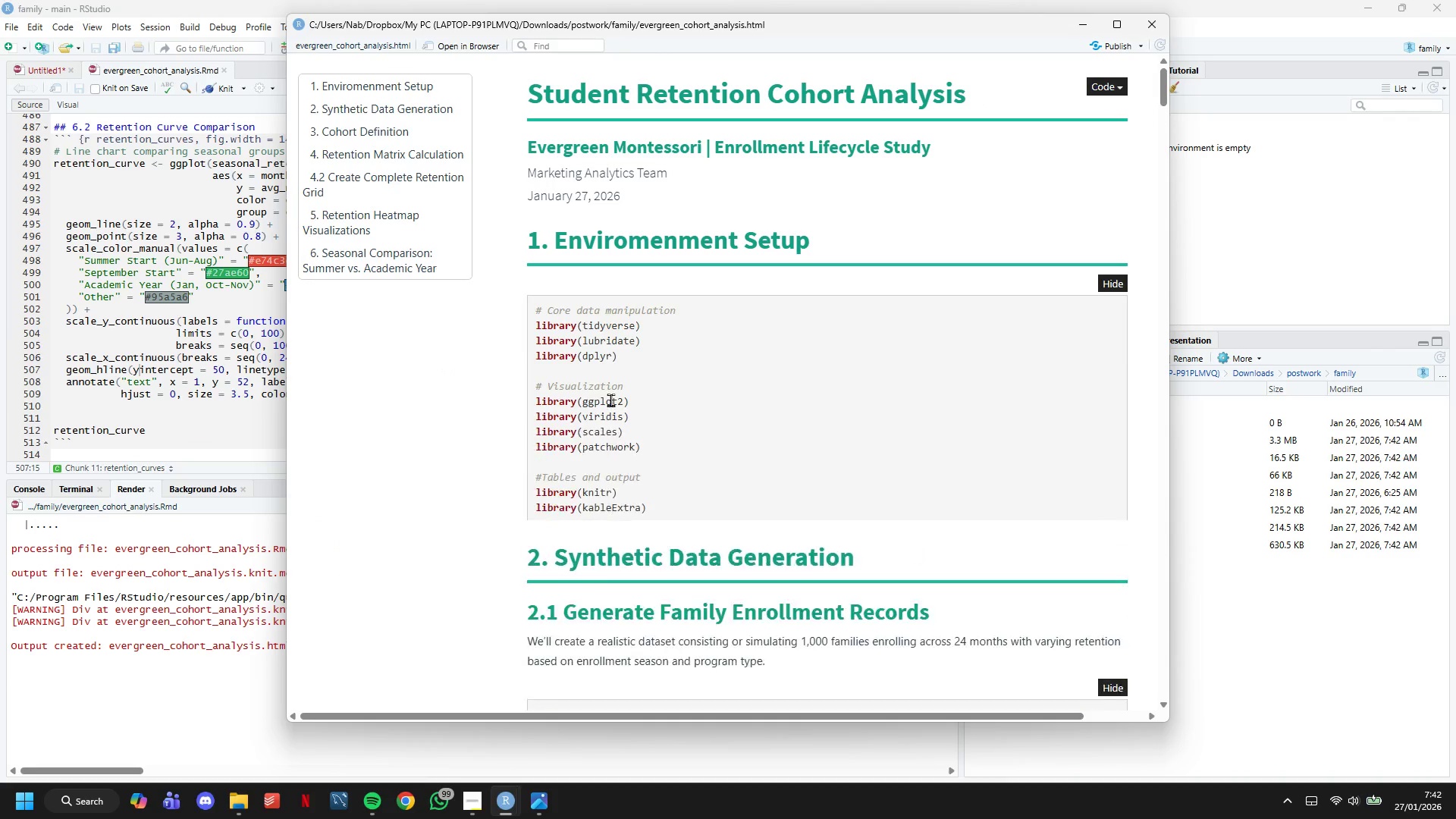 
wait(5.04)
 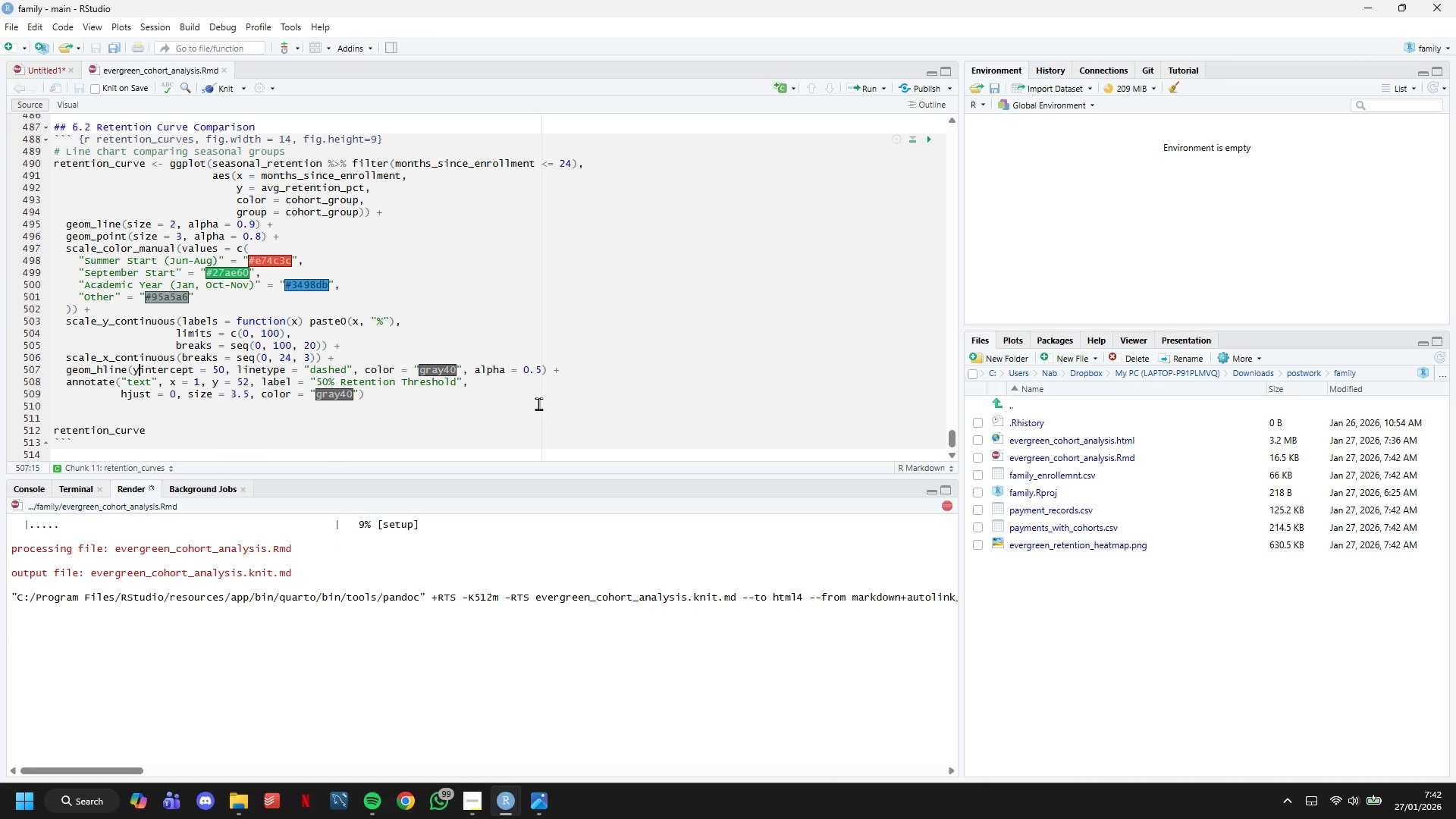 
left_click([388, 251])
 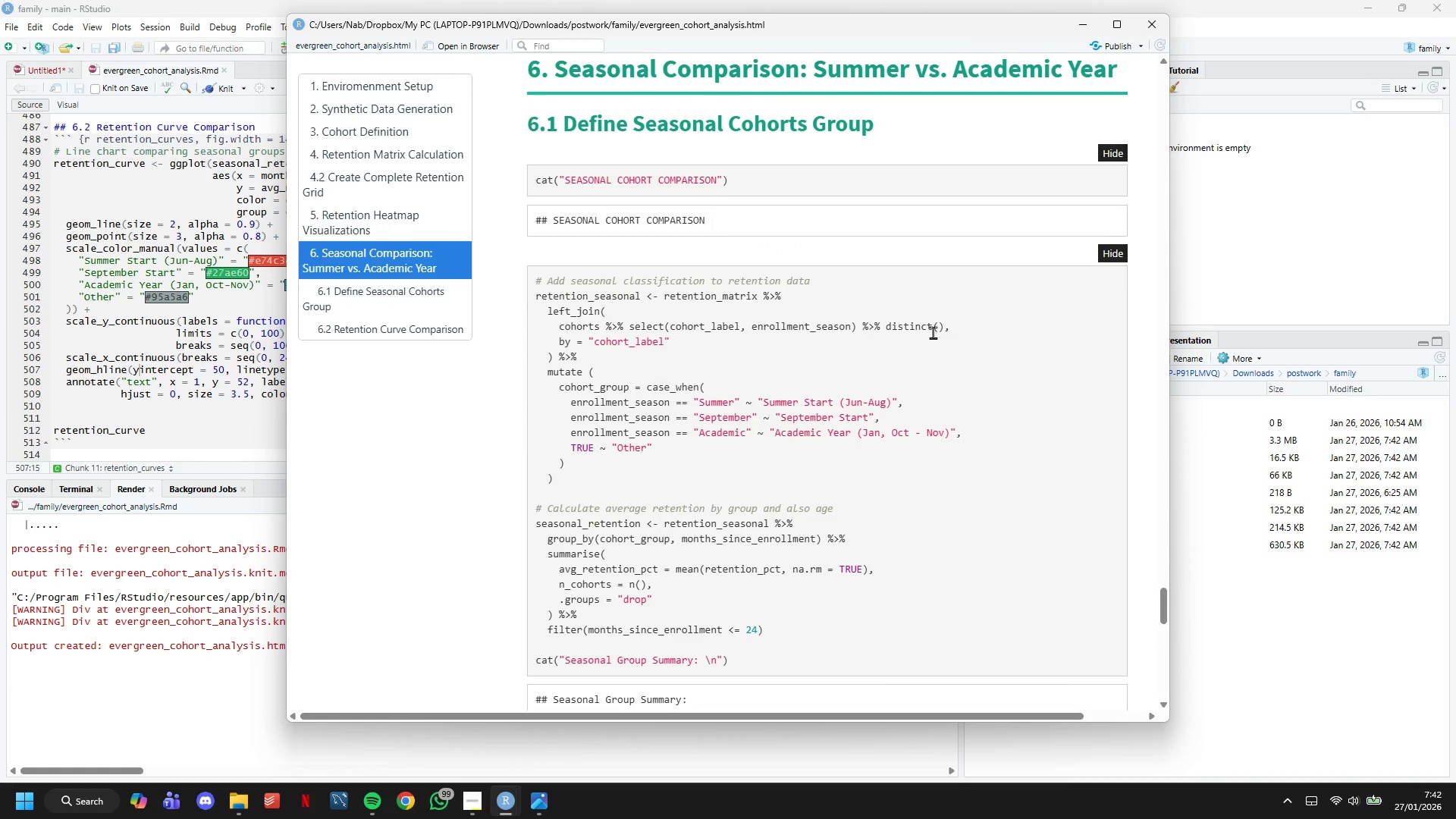 
scroll: coordinate [933, 332], scroll_direction: down, amount: 11.0
 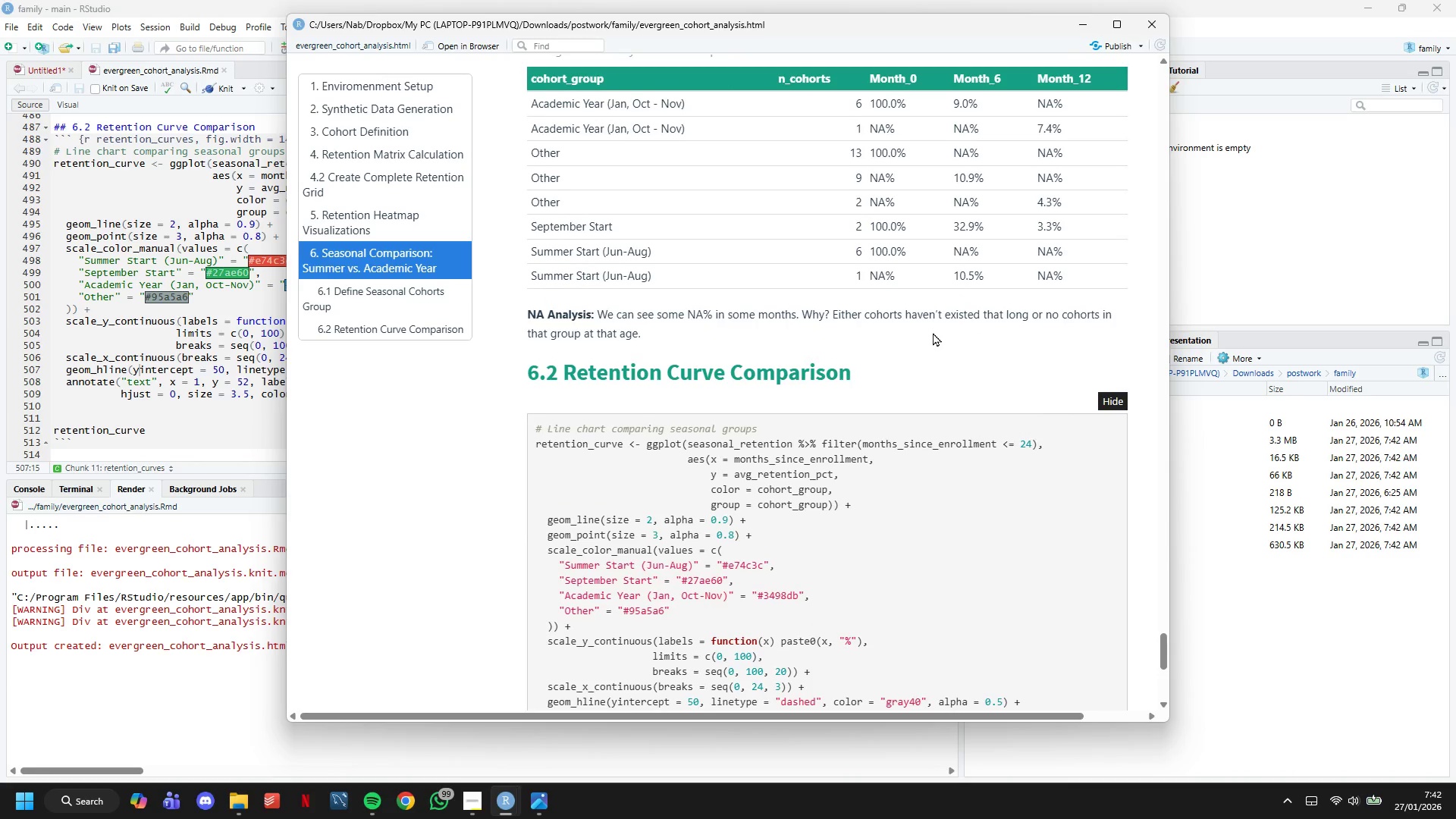 
scroll: coordinate [933, 332], scroll_direction: up, amount: 5.0
 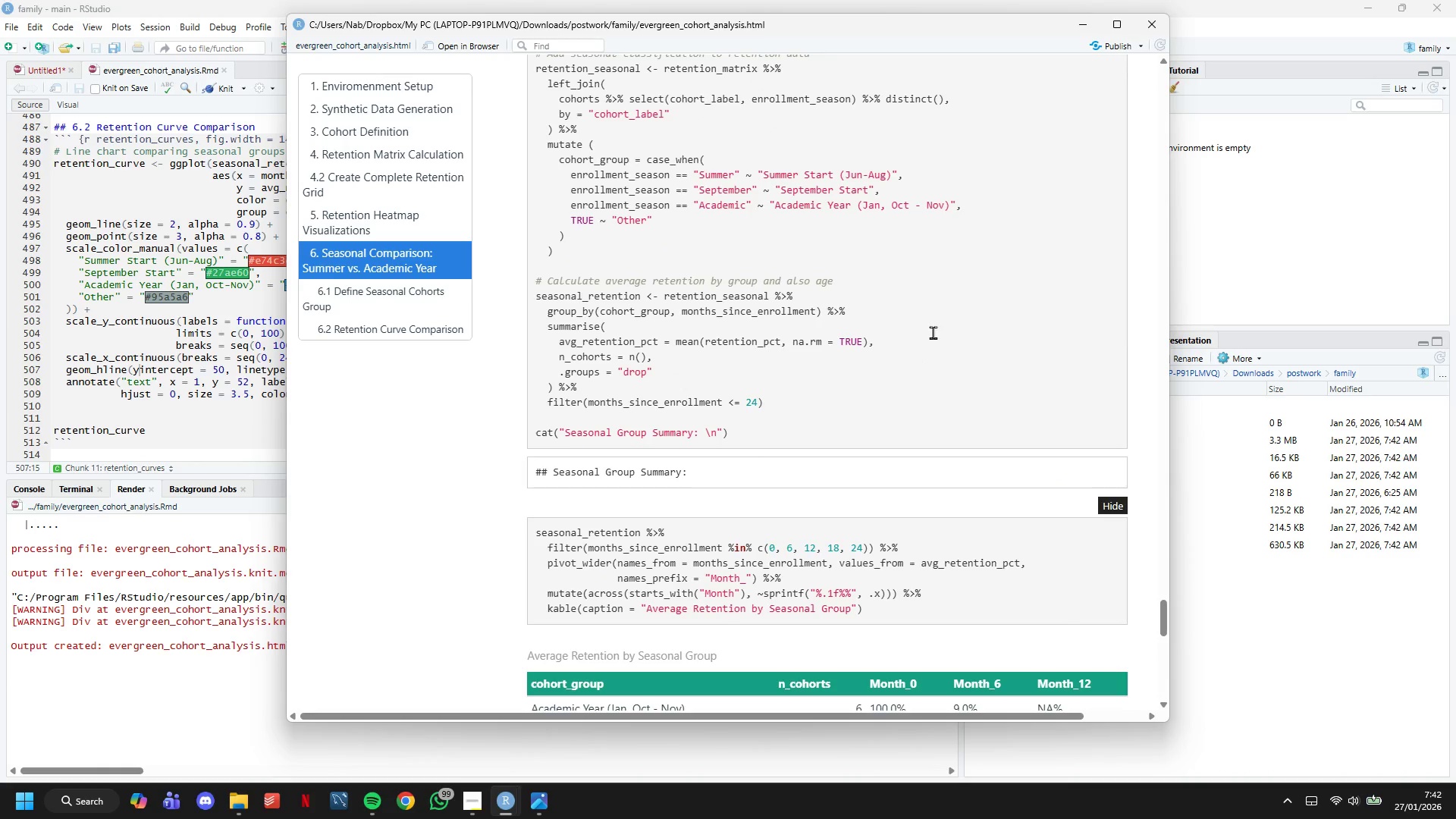 
scroll: coordinate [932, 327], scroll_direction: down, amount: 8.0
 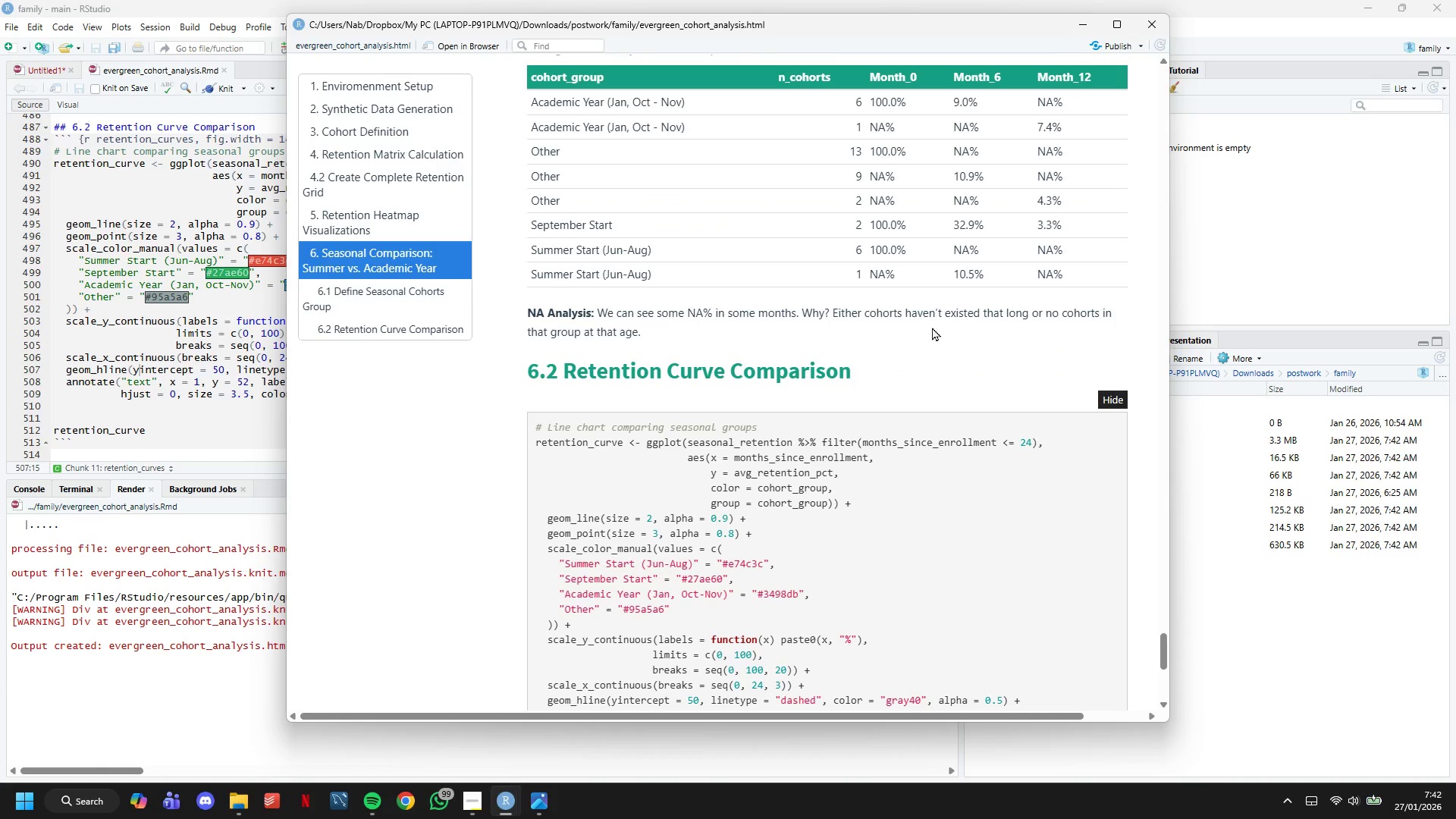 
scroll: coordinate [932, 327], scroll_direction: up, amount: 1.0
 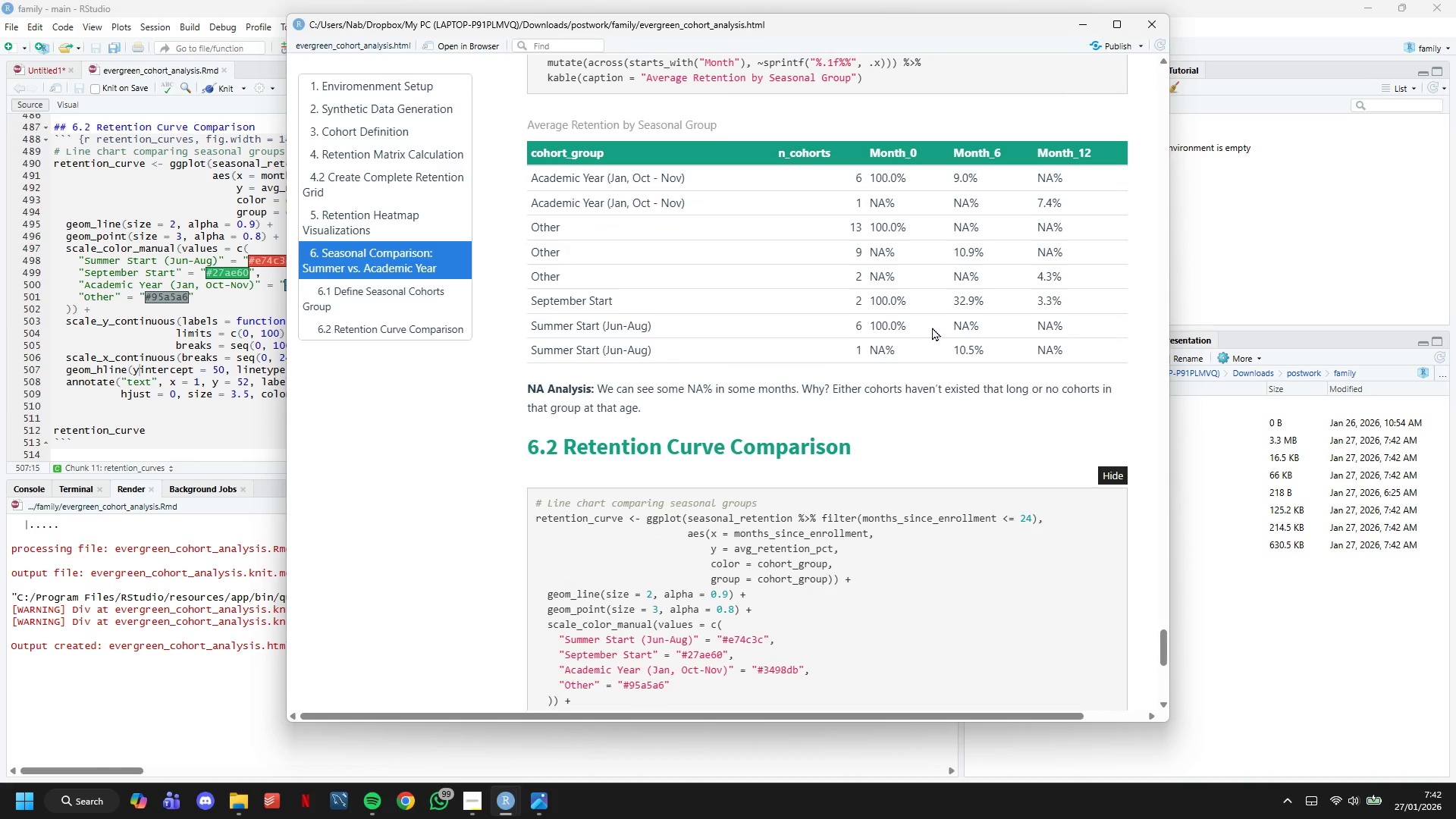 
scroll: coordinate [932, 327], scroll_direction: down, amount: 5.0
 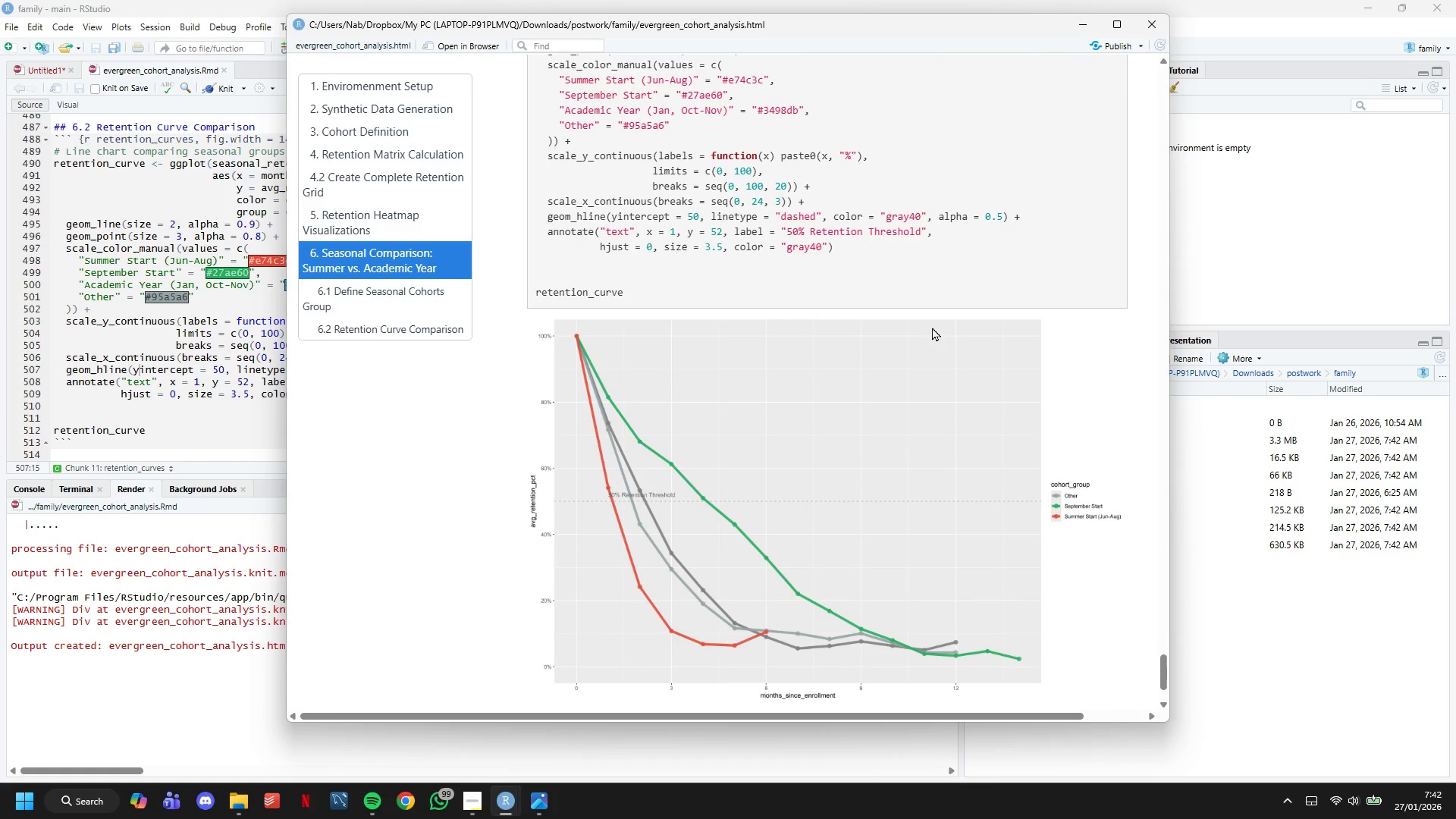 
left_click_drag(start_coordinate=[921, 429], to_coordinate=[918, 429])
 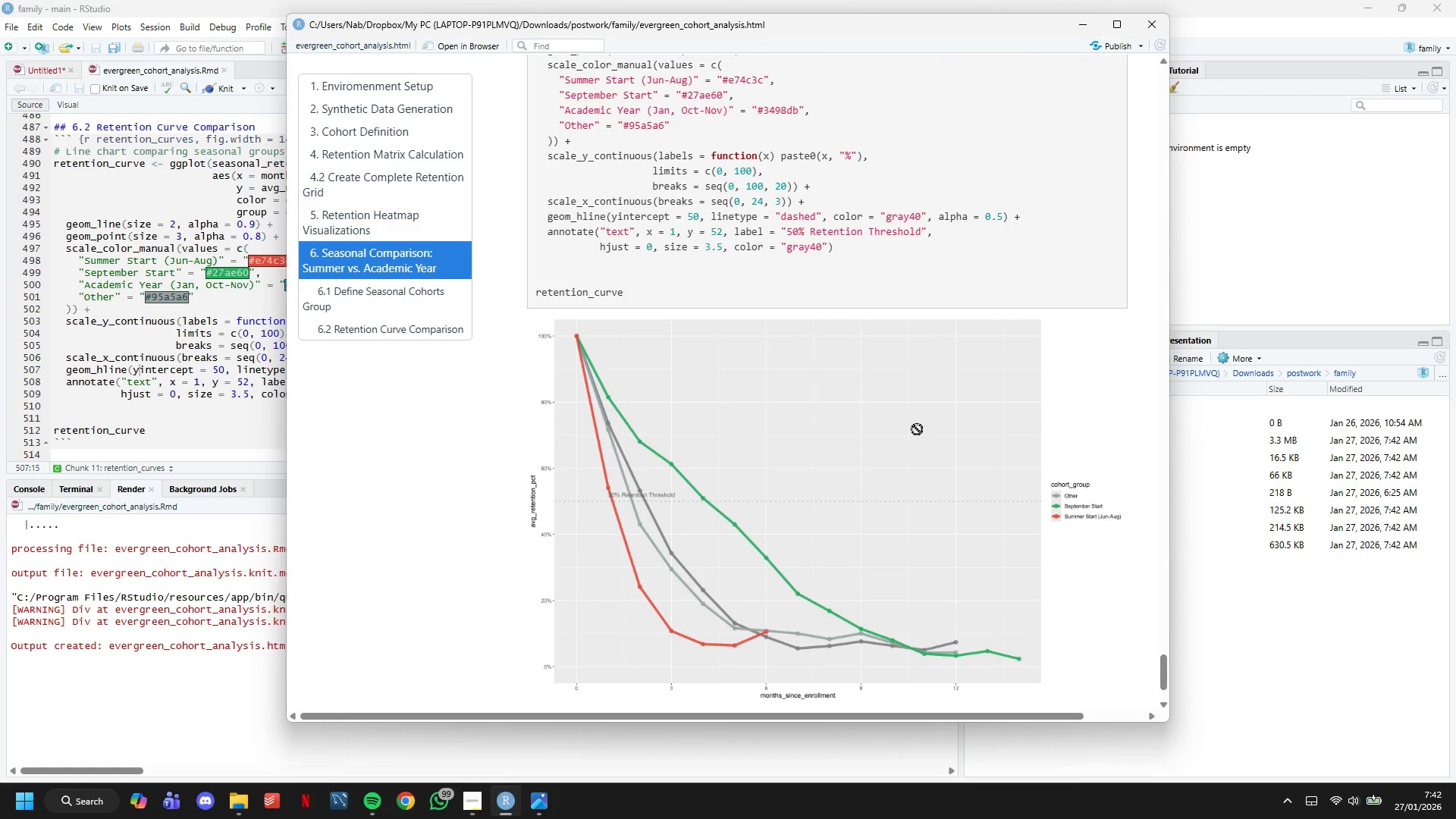 
double_click([917, 429])
 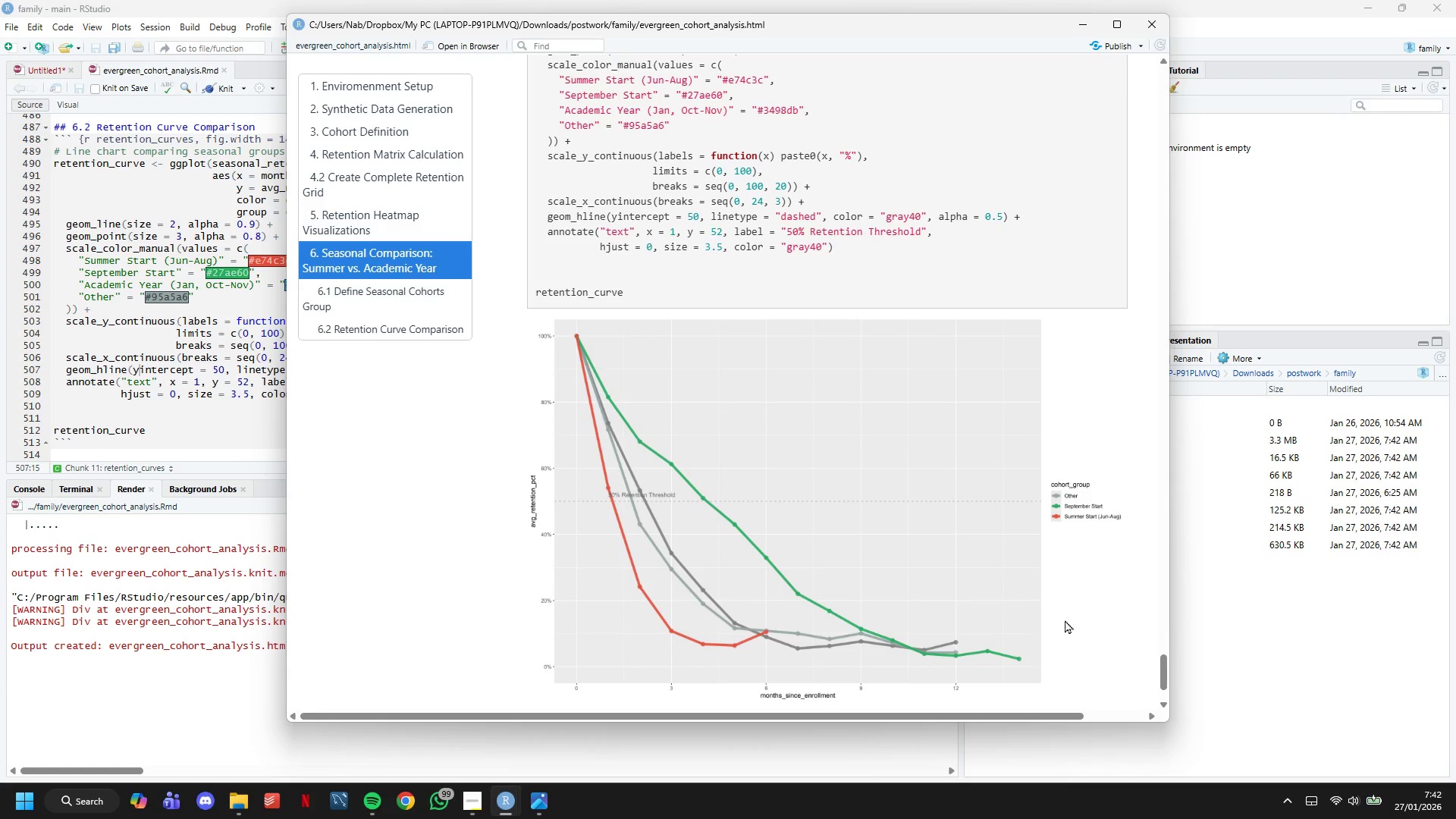 
wait(5.53)
 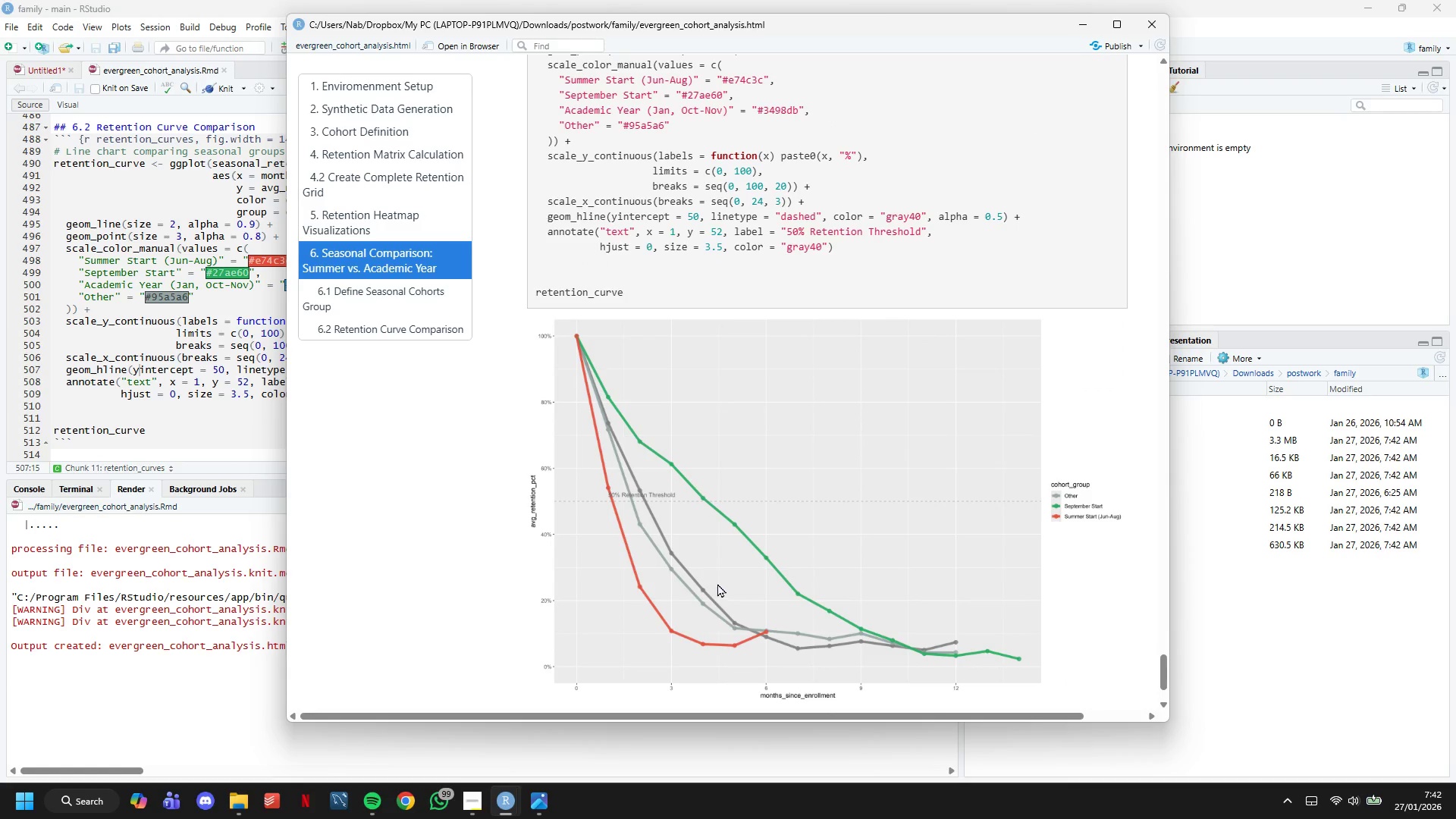 
left_click([1084, 27])
 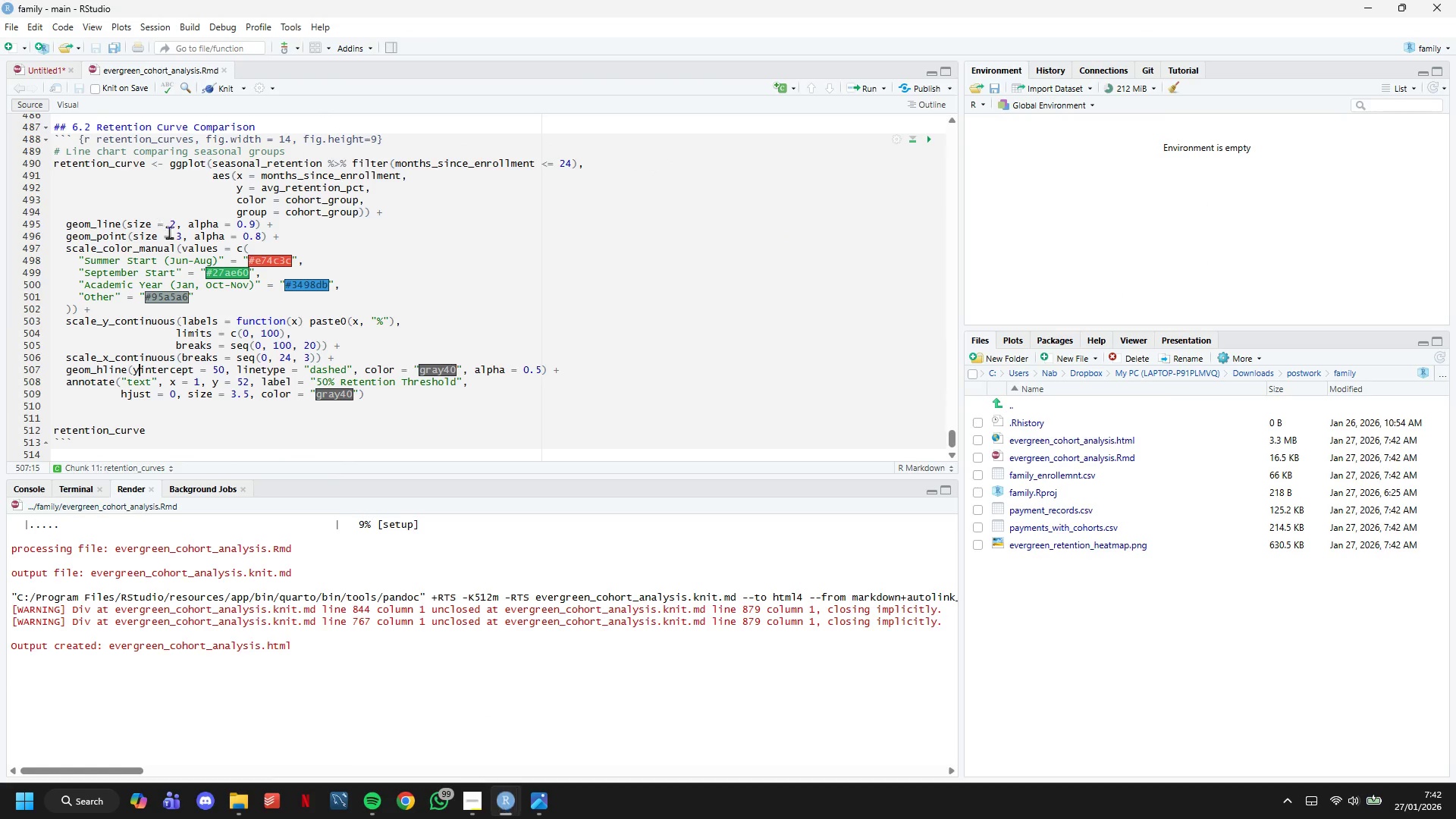 
scroll: coordinate [177, 241], scroll_direction: down, amount: 3.0
 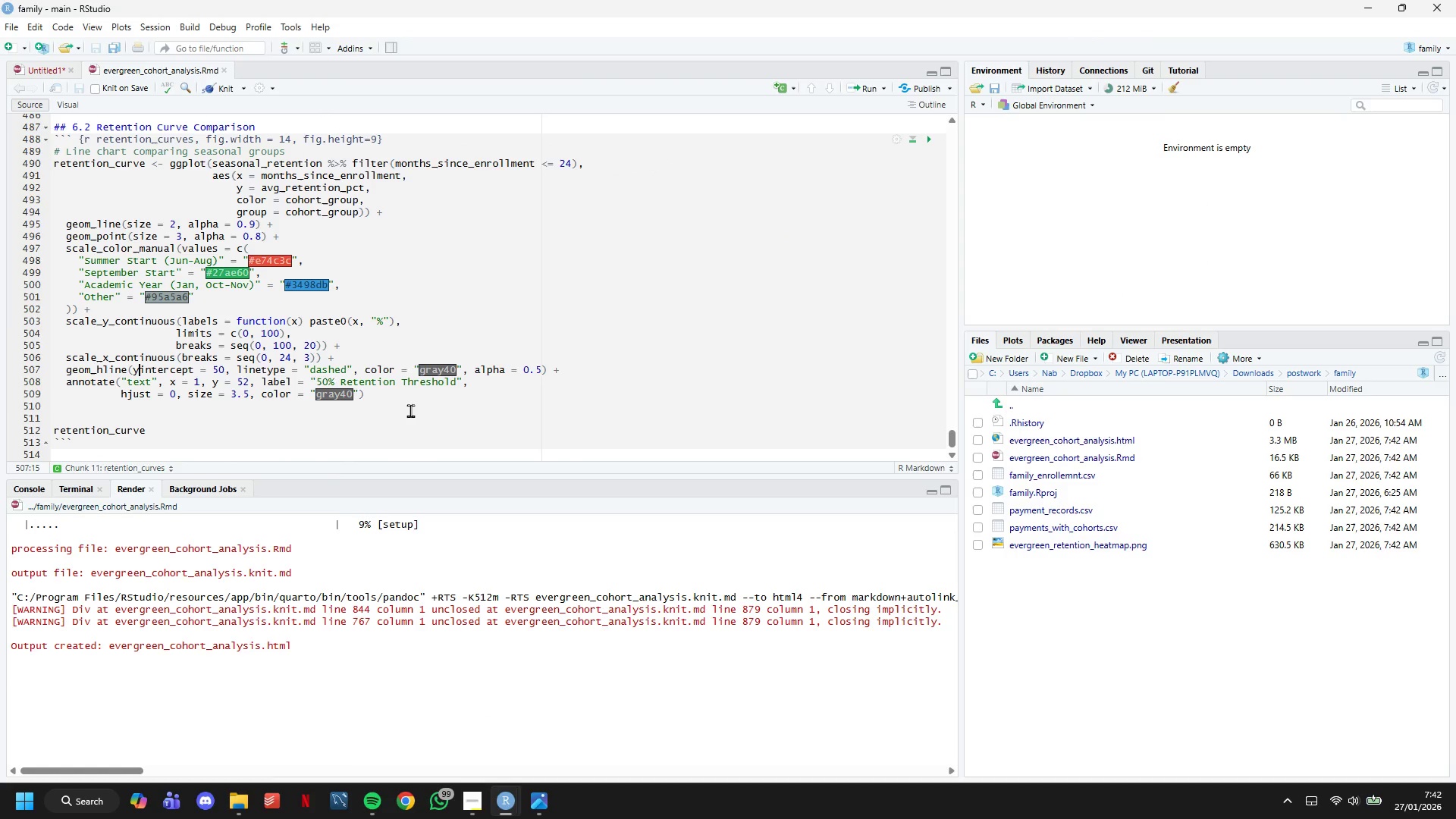 
left_click([410, 392])
 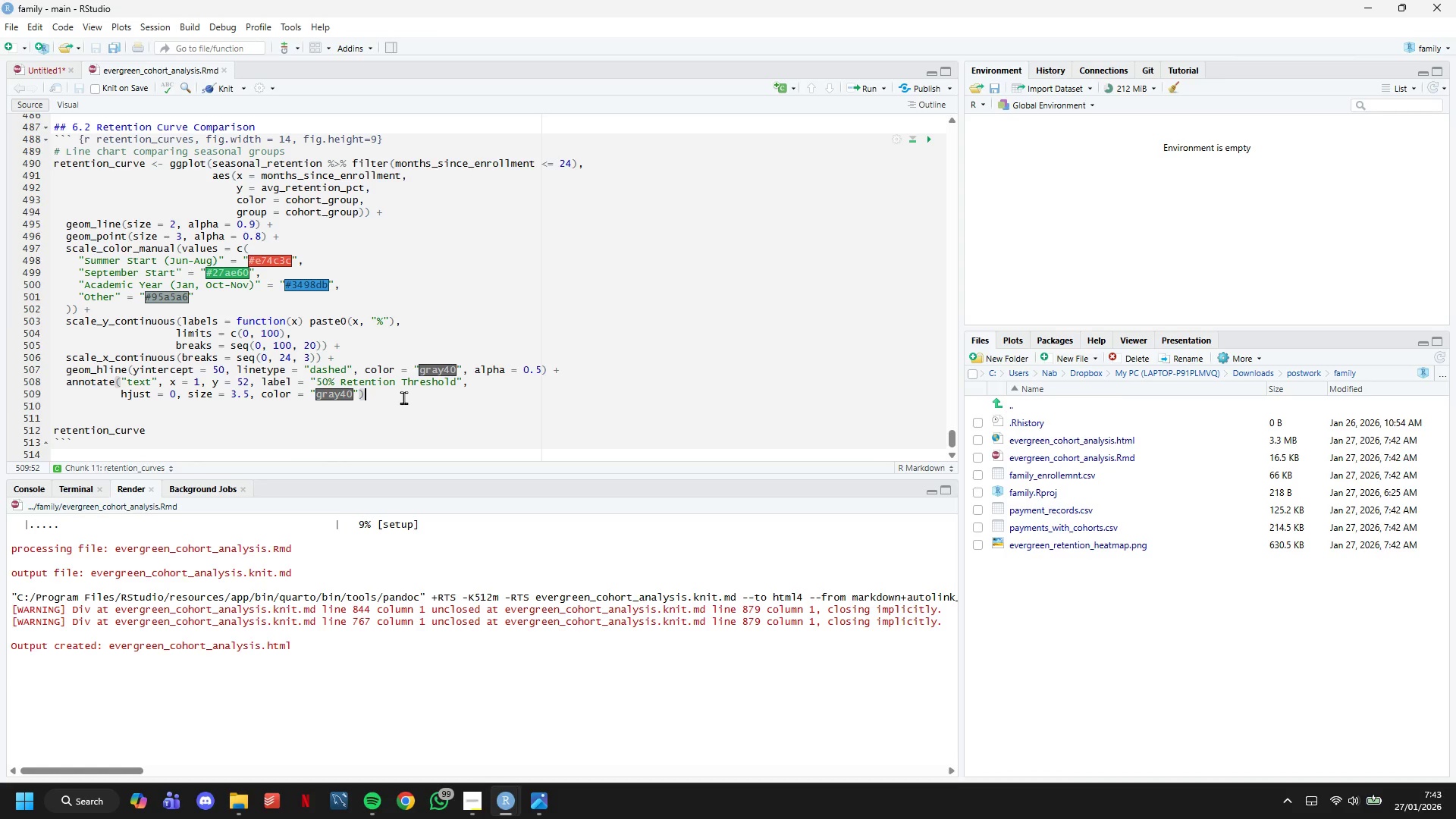 
key(Space)
 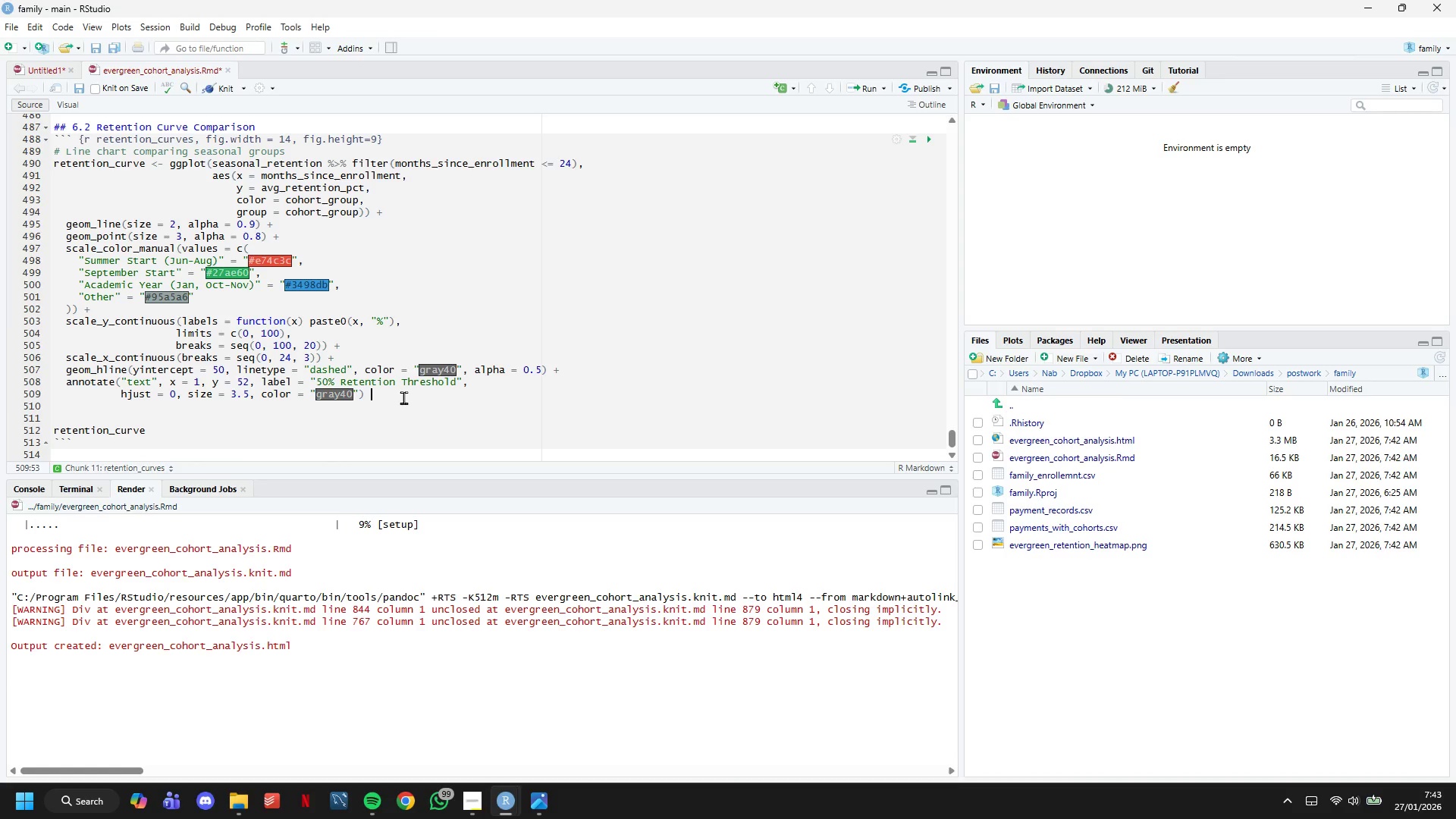 
key(Shift+ShiftLeft)
 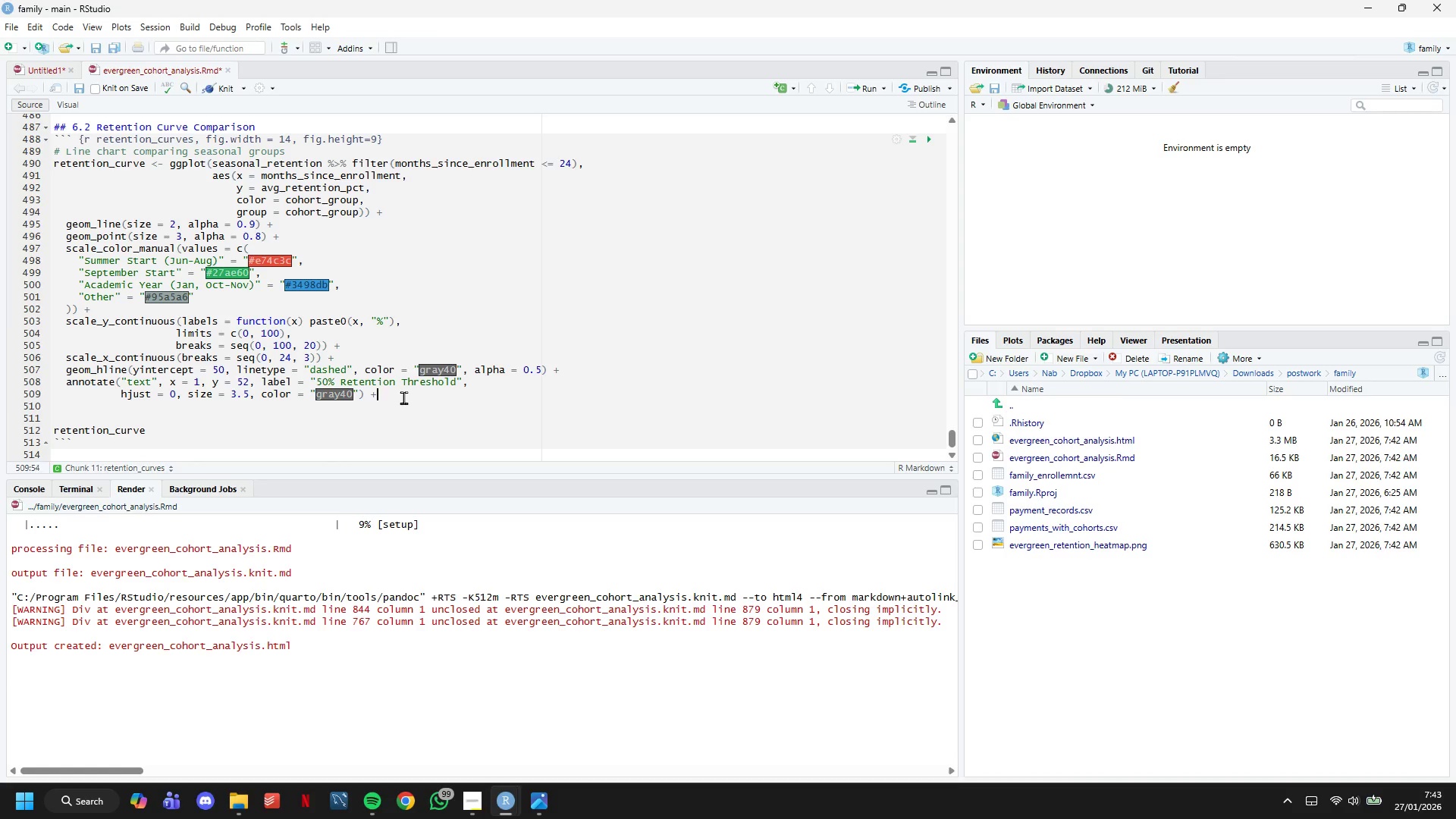 
key(Shift+Equal)
 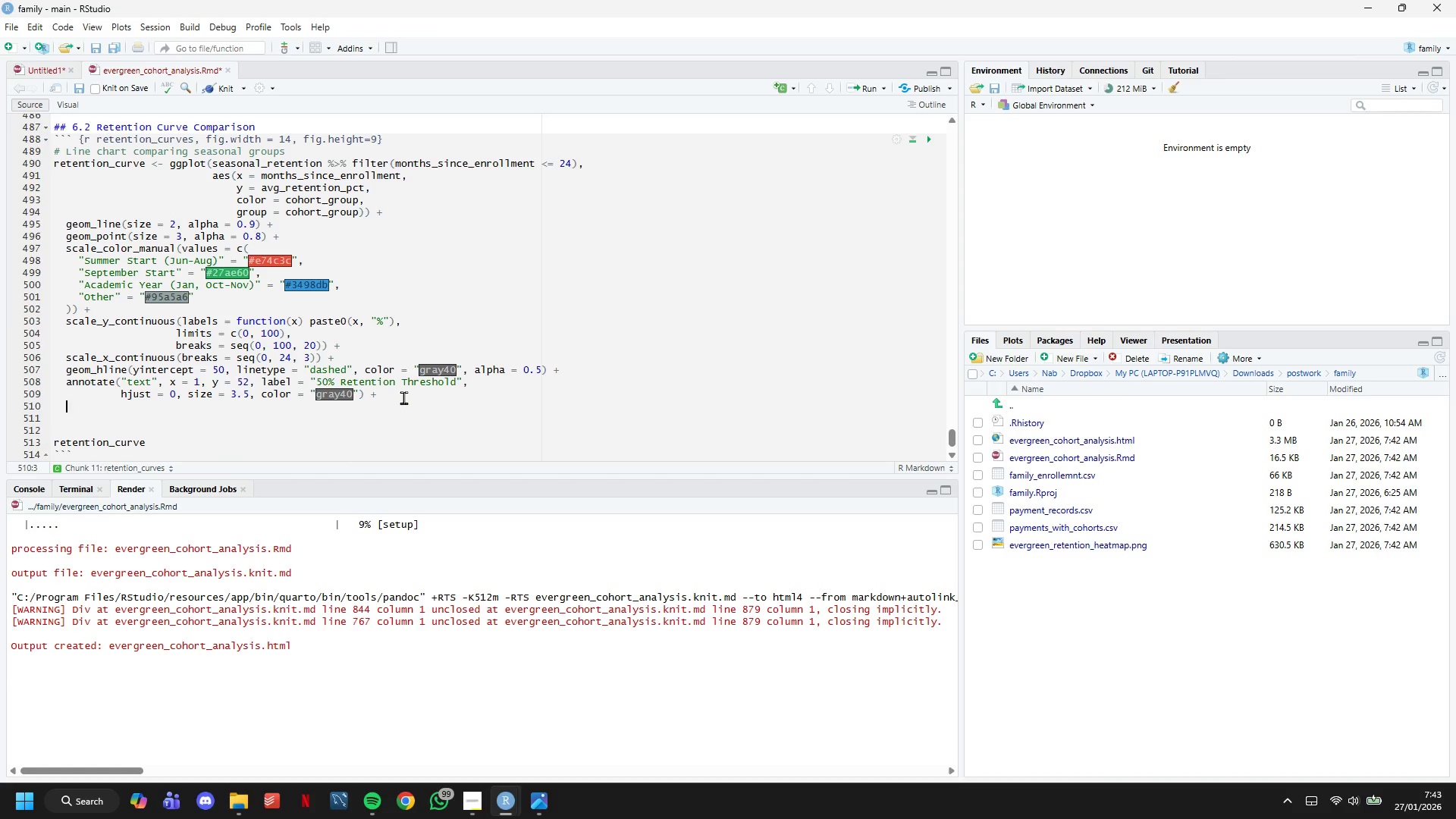 
key(Enter)
 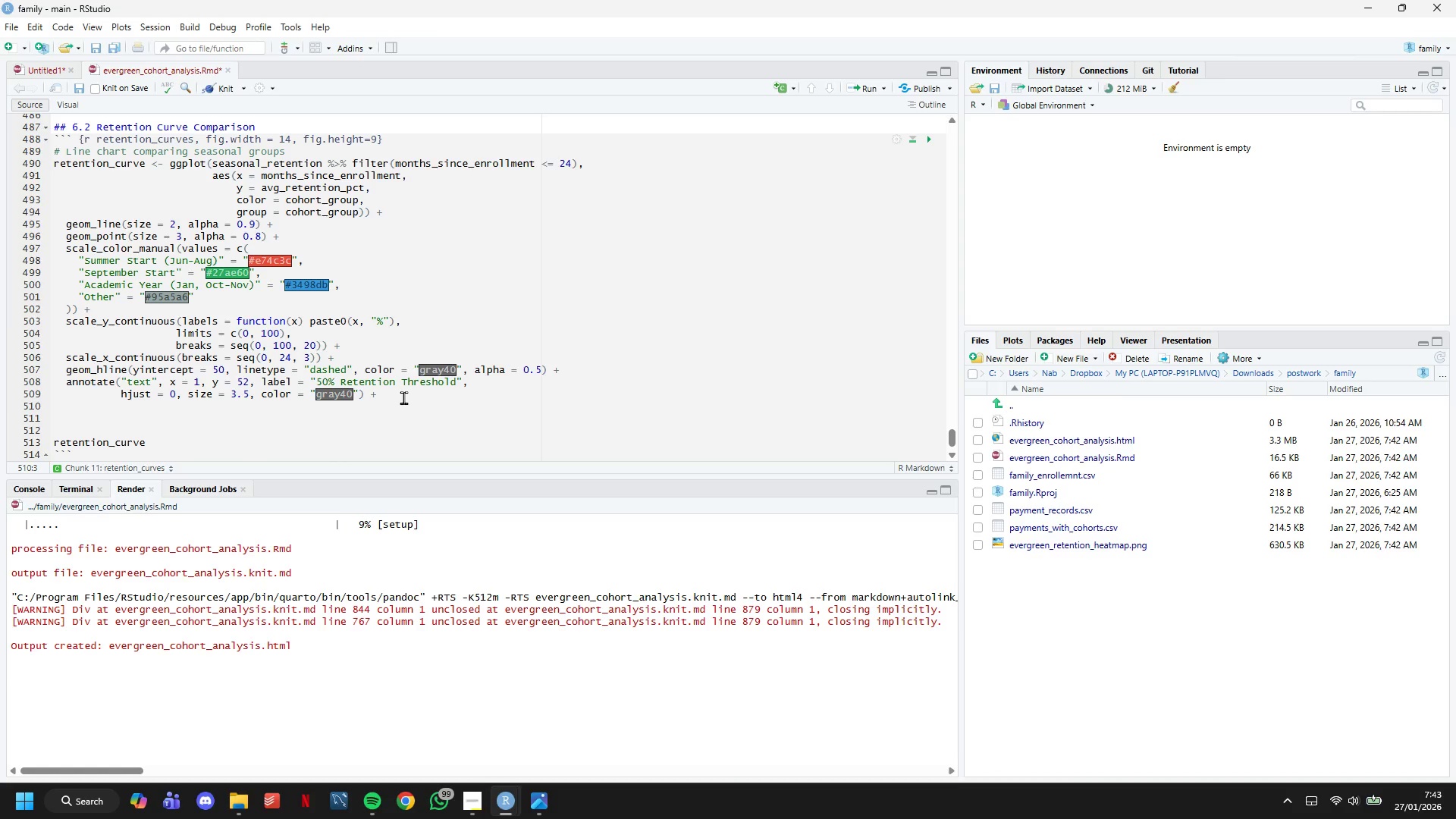 
type(labs()
 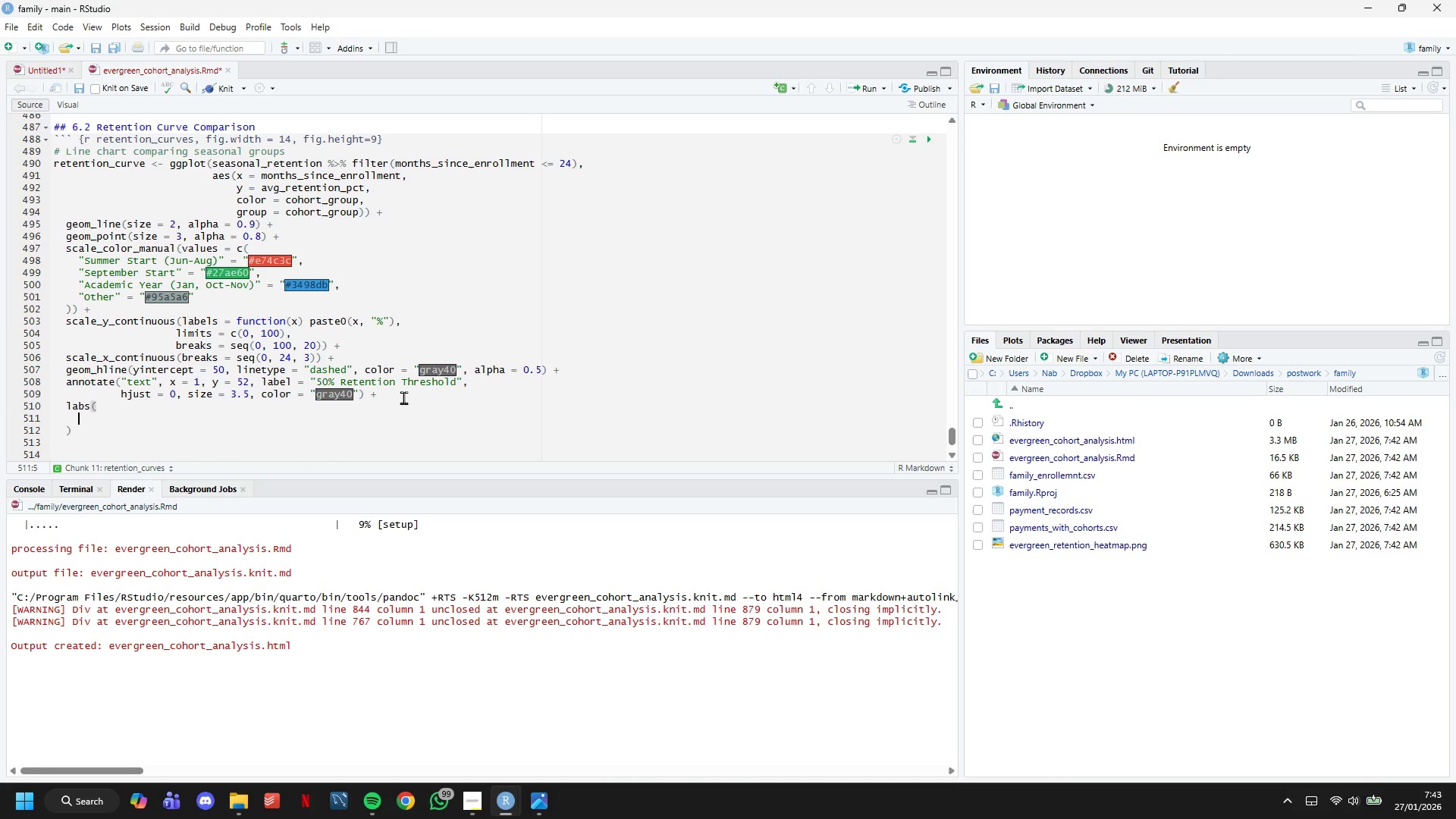 
key(Enter)
 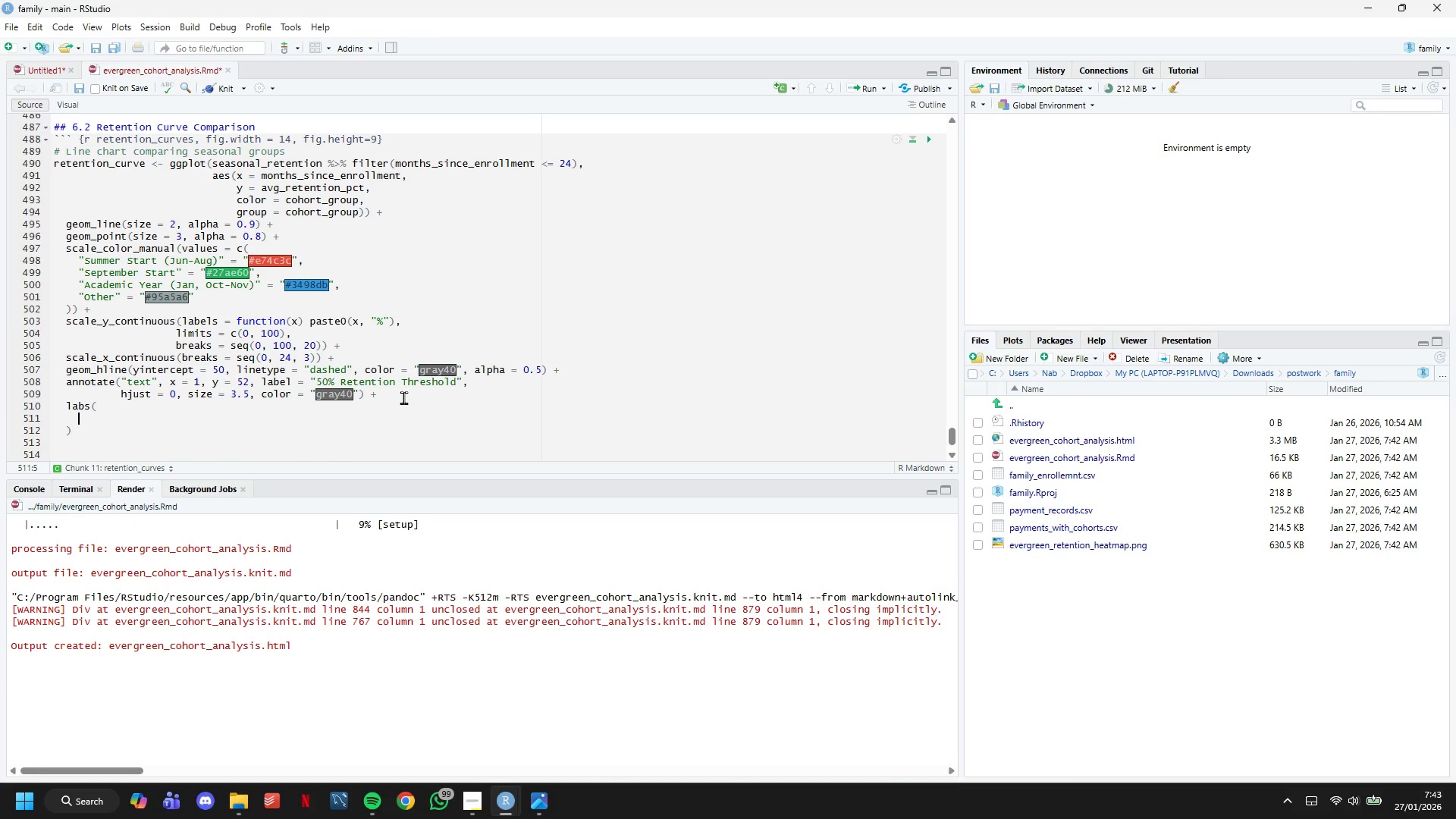 
type(title = "Retention Decay Curves: Seasonal Cohort Comparison)
 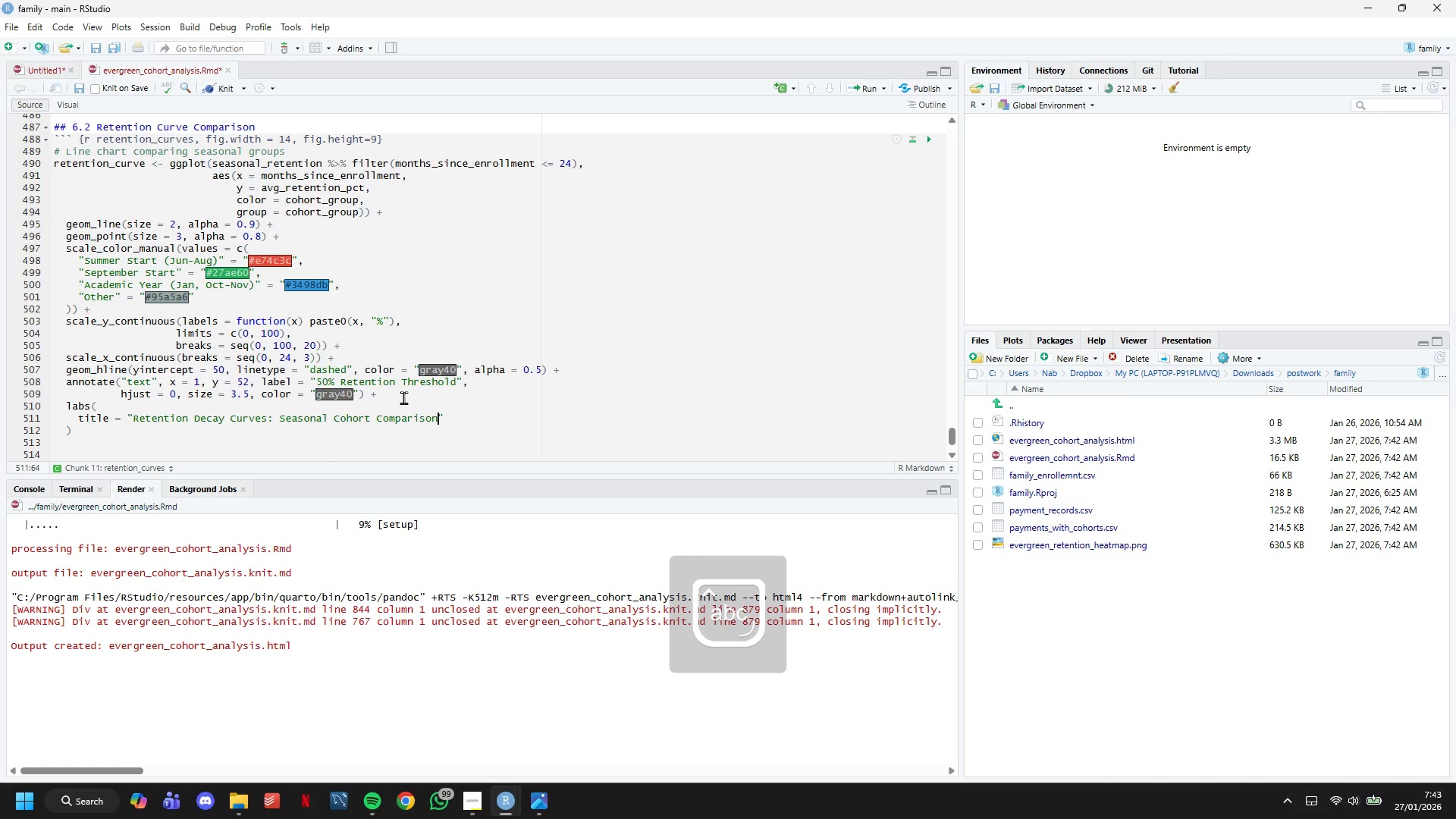 
key(ArrowRight)
 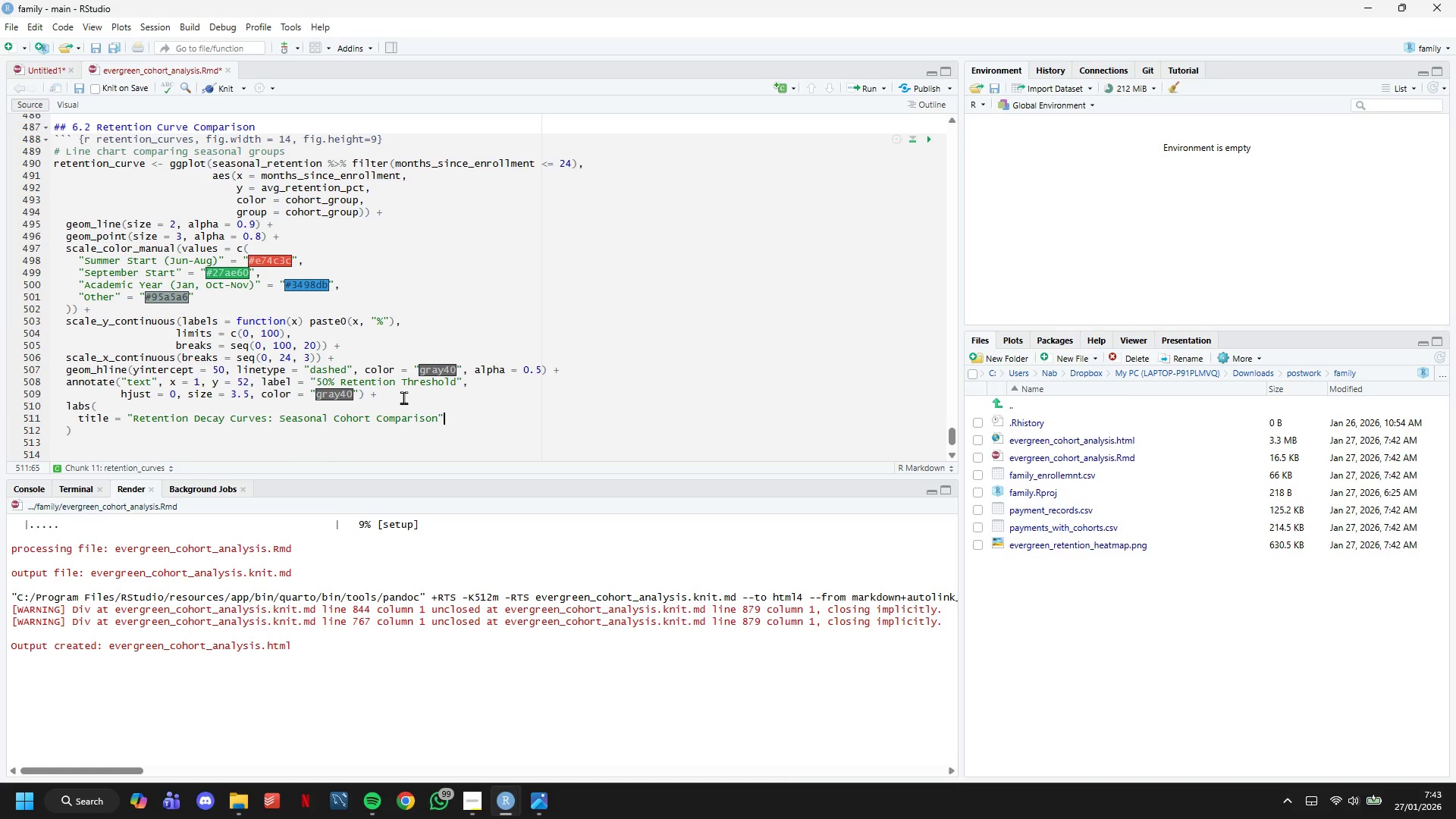 
key(Comma)
 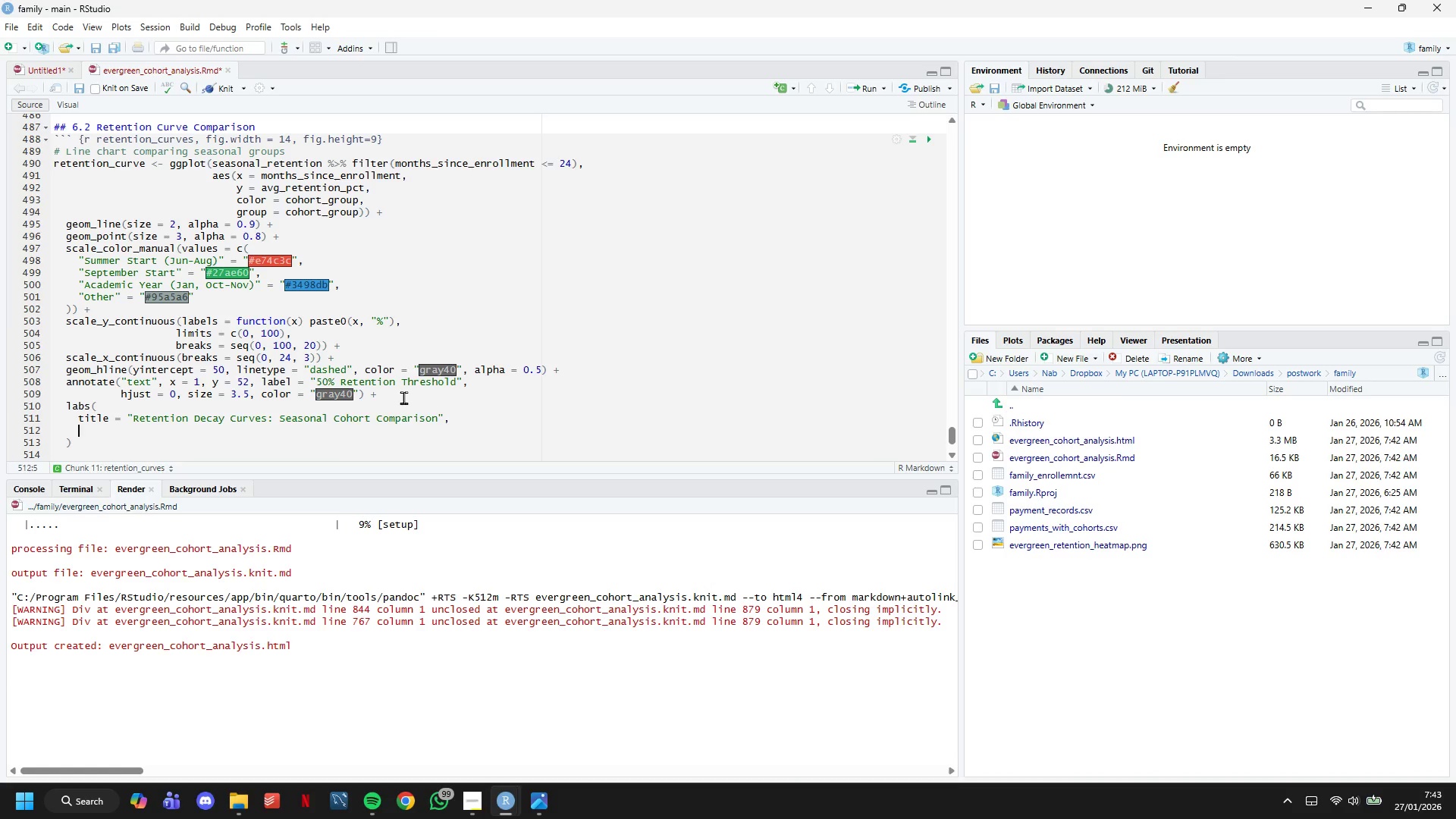 
key(Enter)
 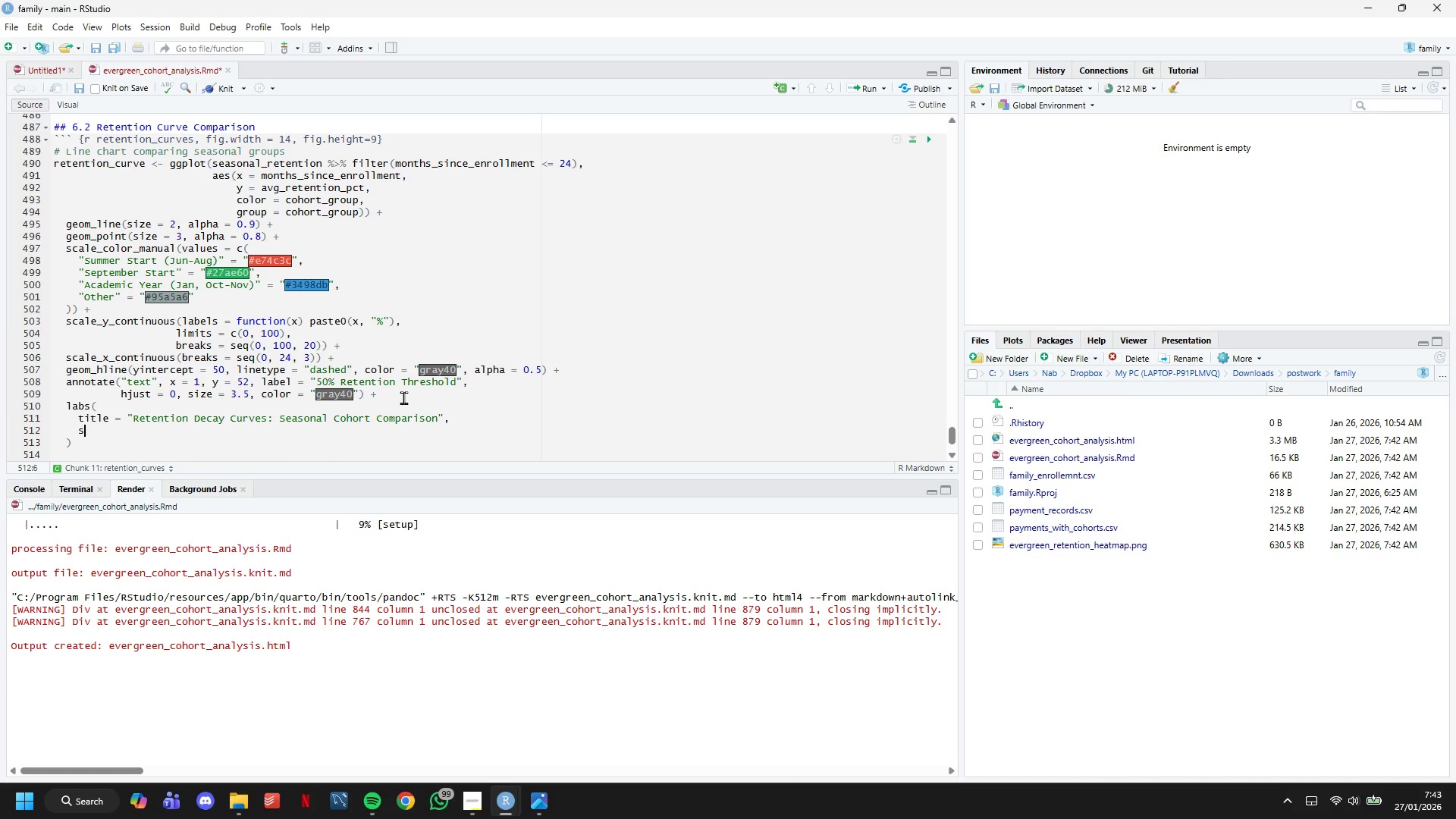 
type(suntitle = "How long do families stay enrolled based on their first season?)
 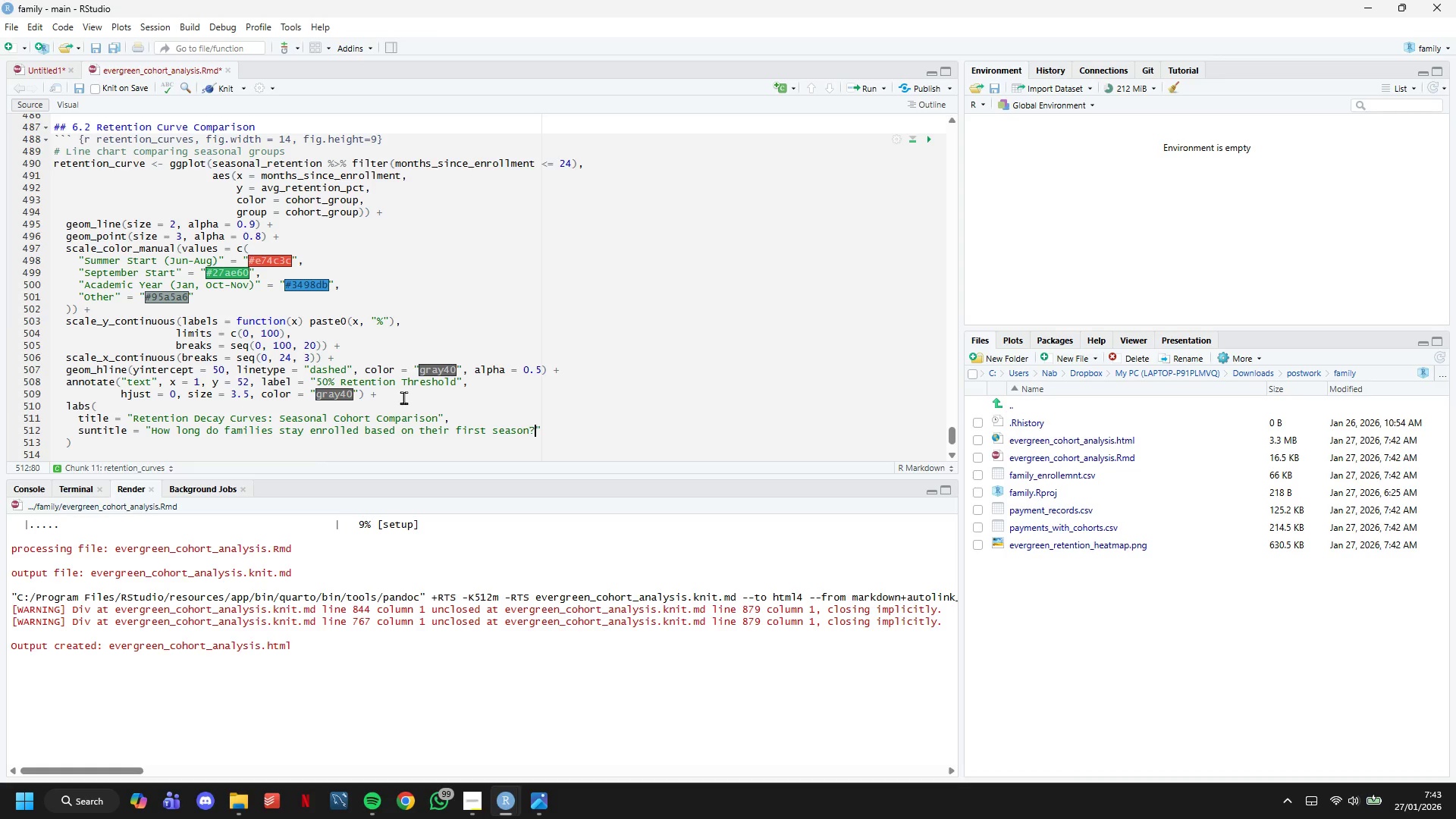 
key(ArrowRight)
 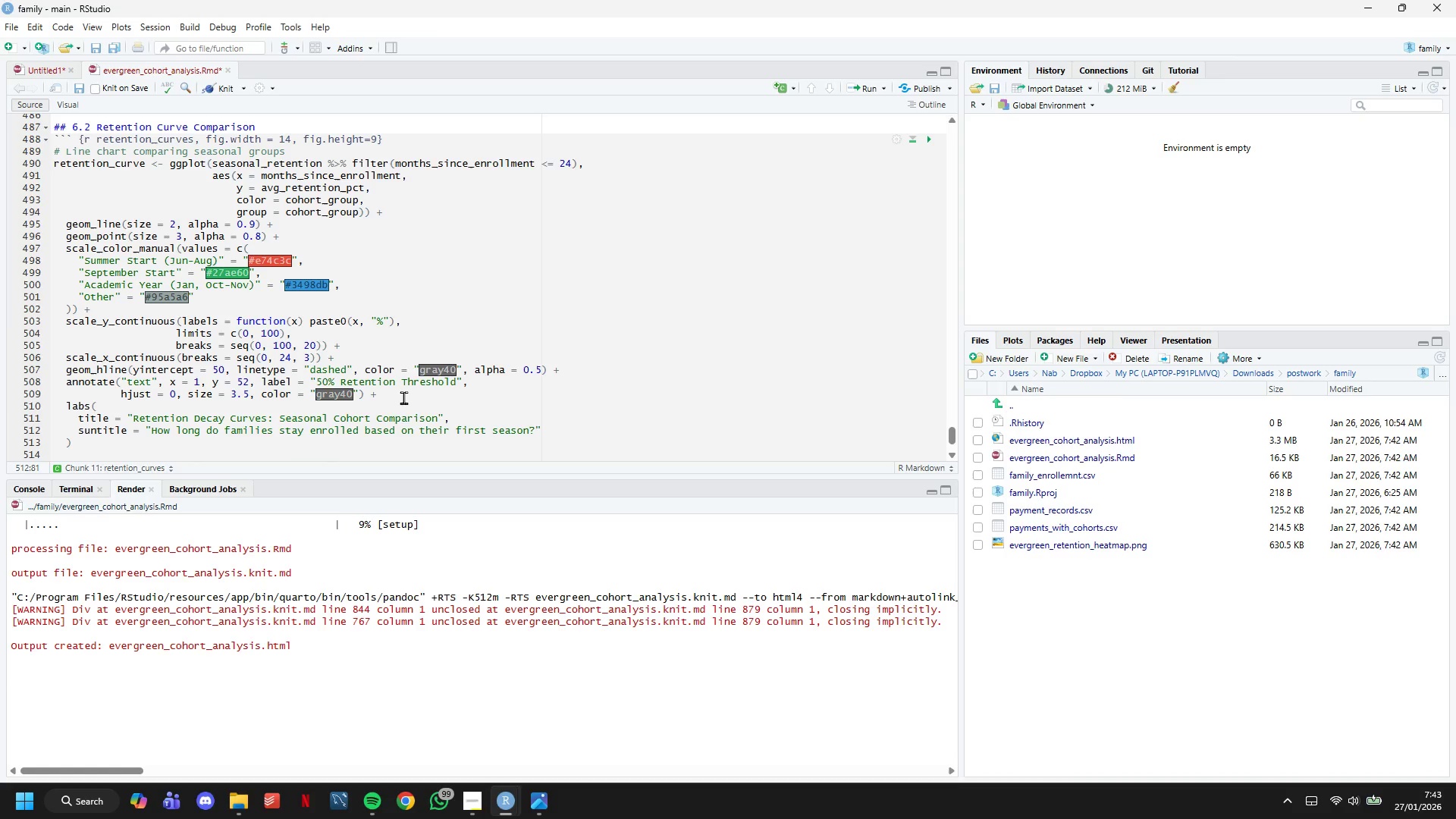 
key(Comma)
 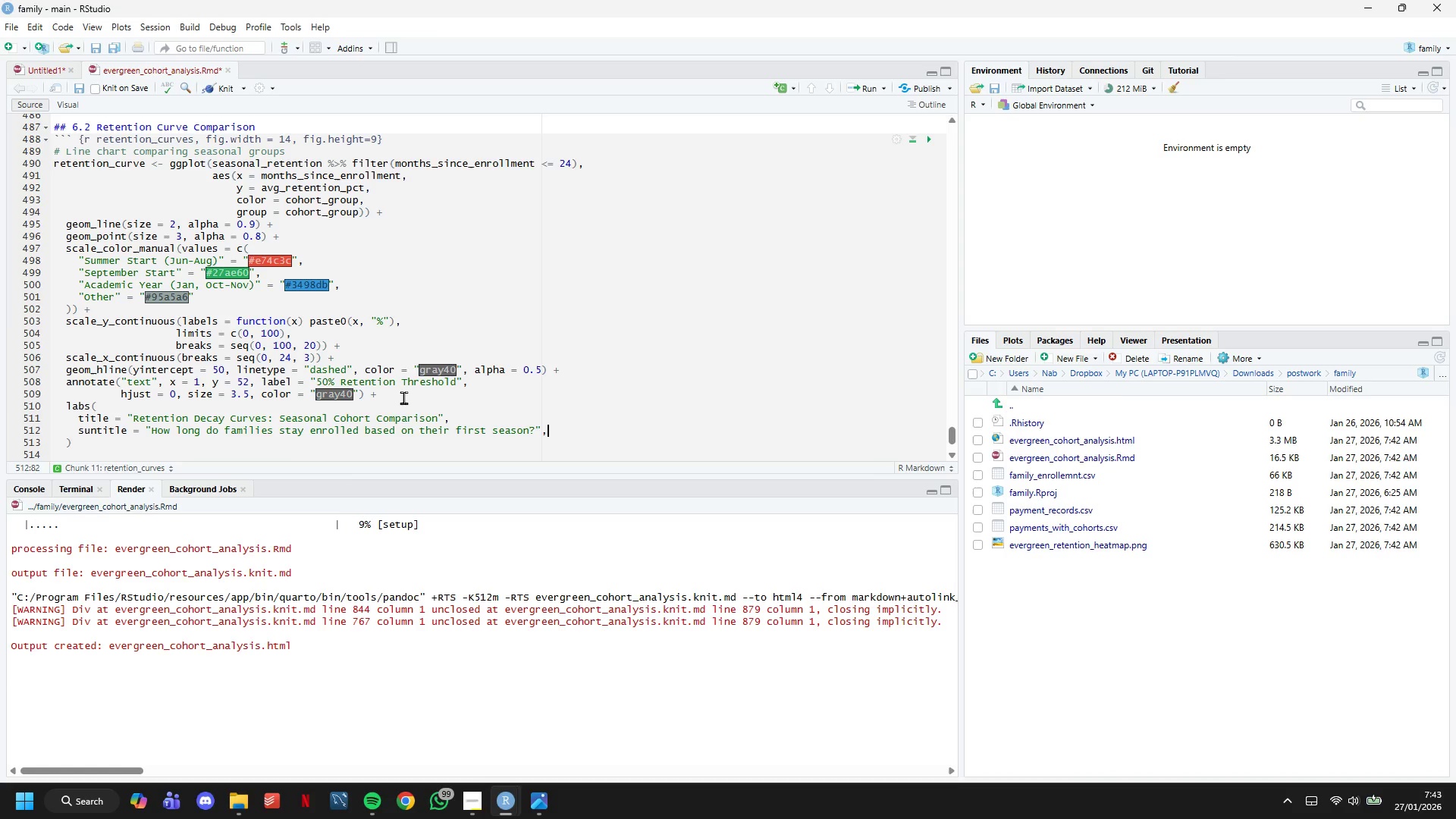 
key(Enter)
 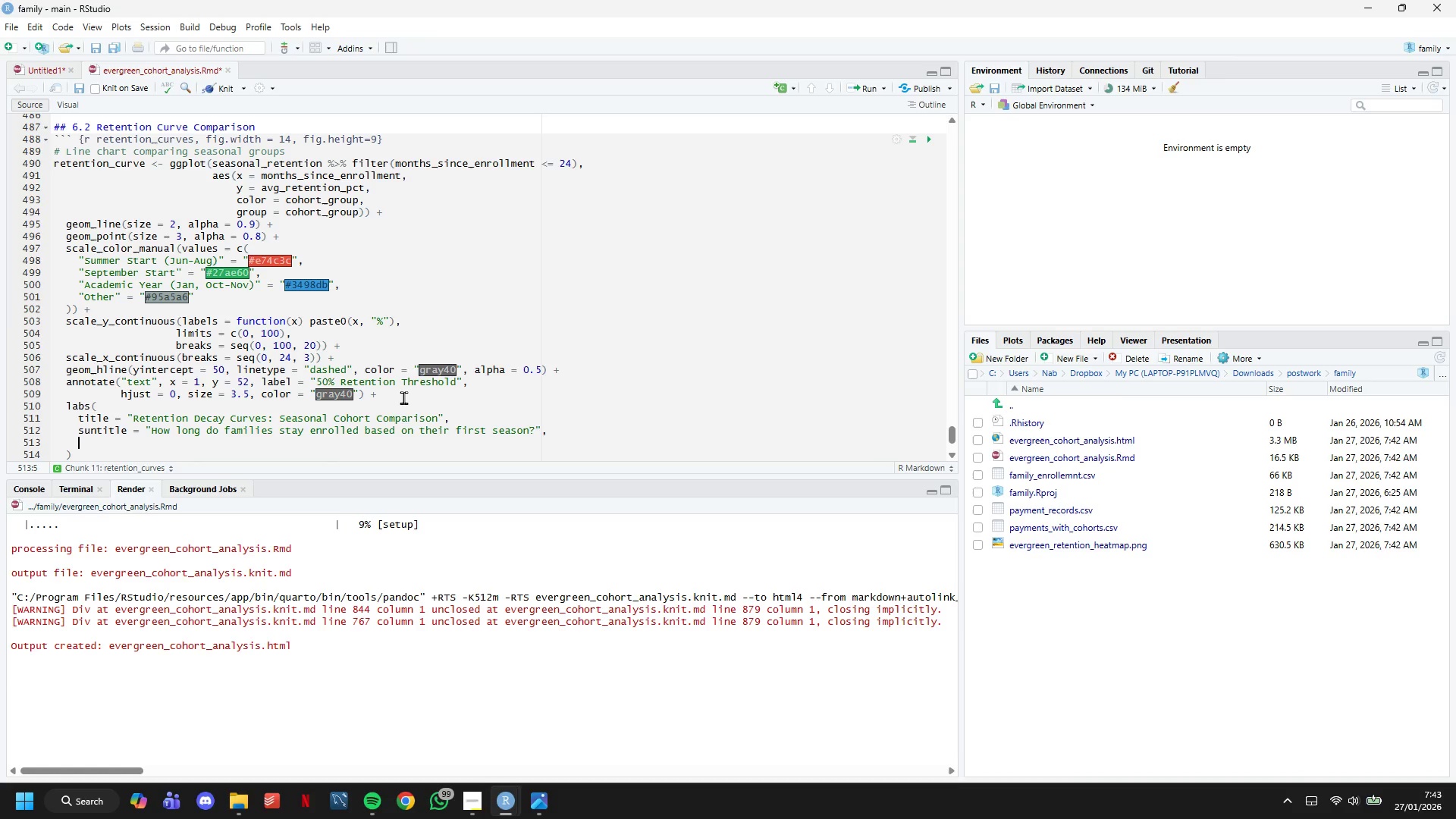 
key(ArrowUp)
 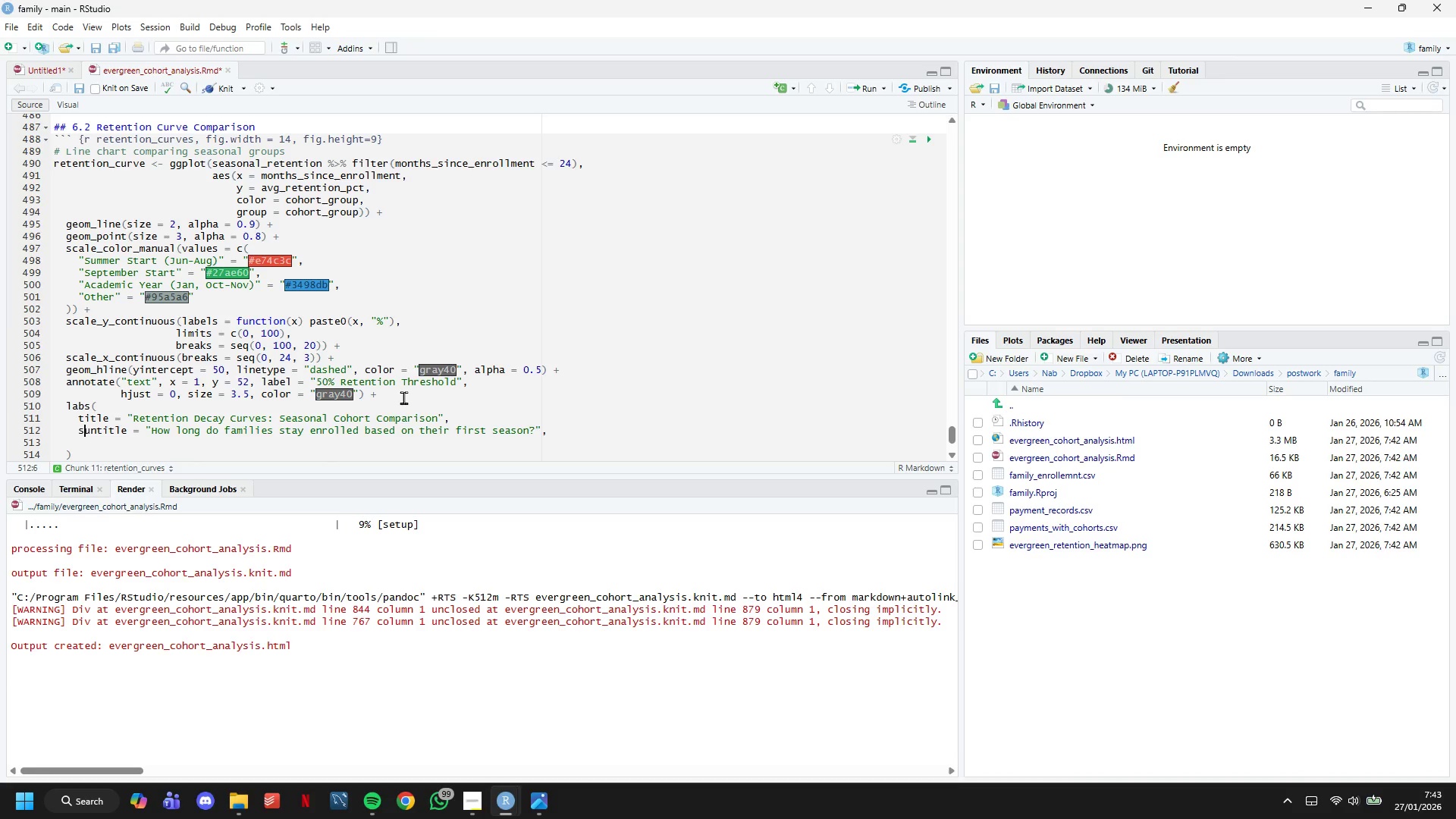 
key(ArrowRight)
 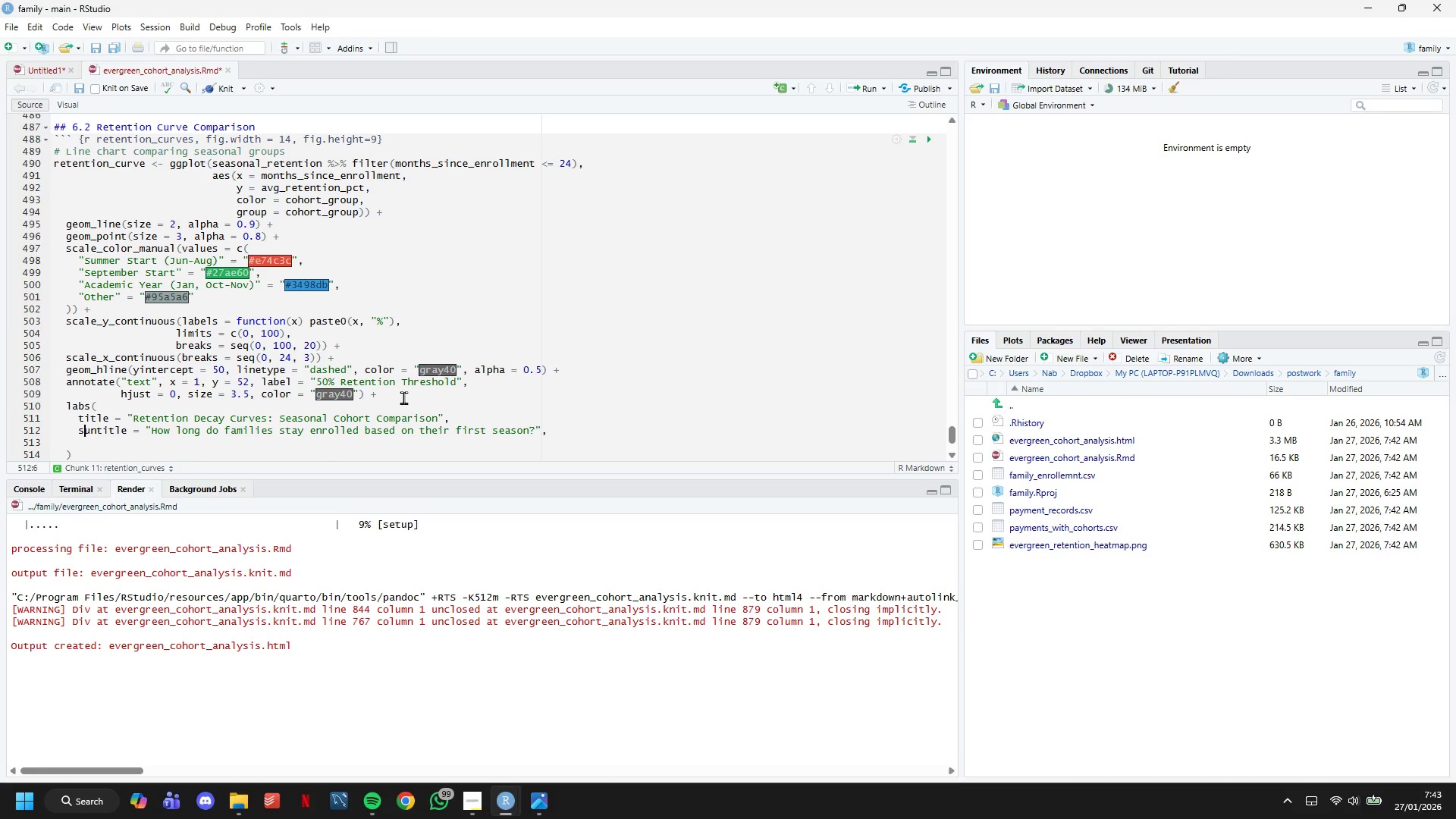 
key(ArrowRight)
 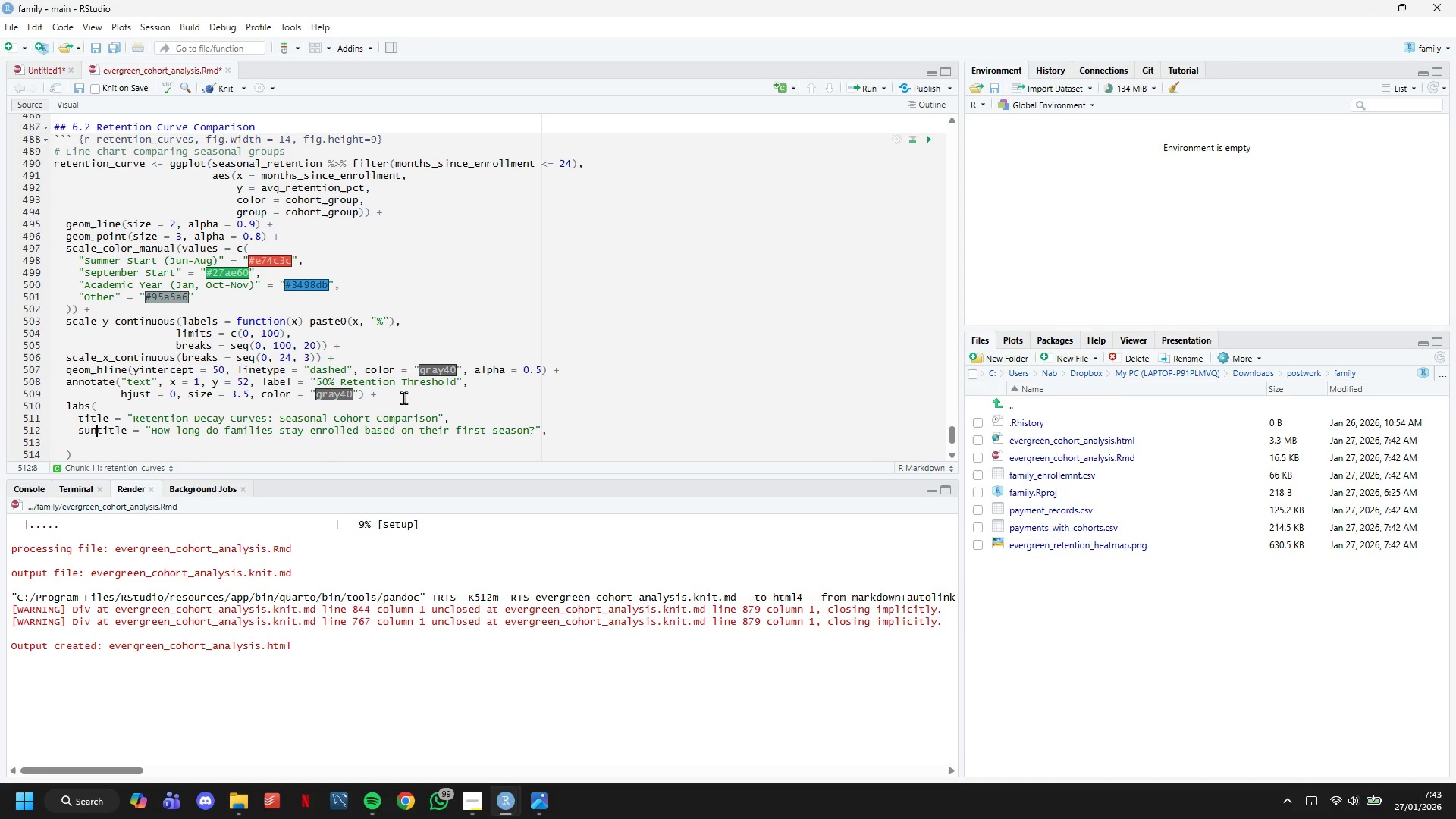 
key(ArrowRight)
 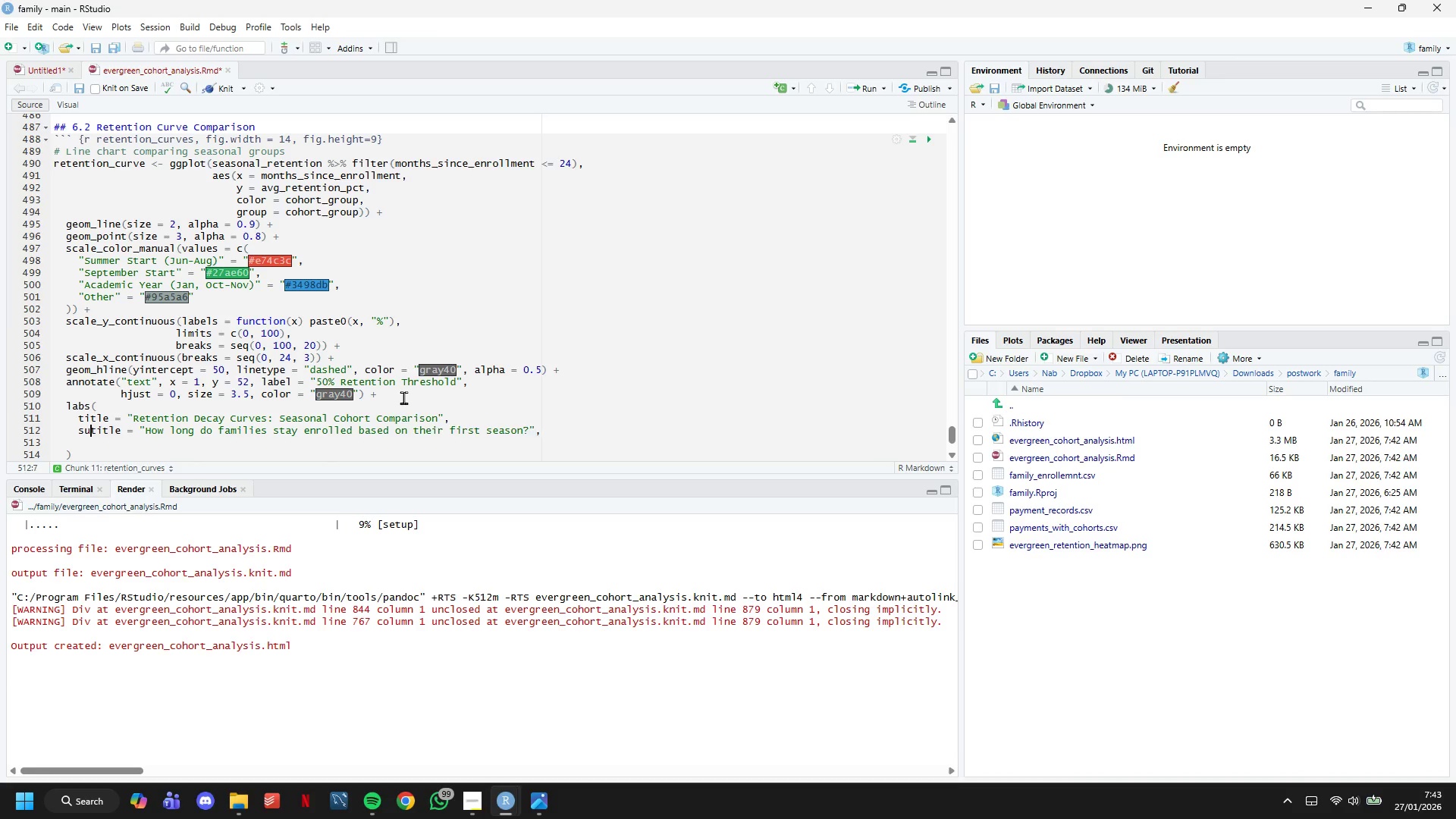 
key(Backspace)
 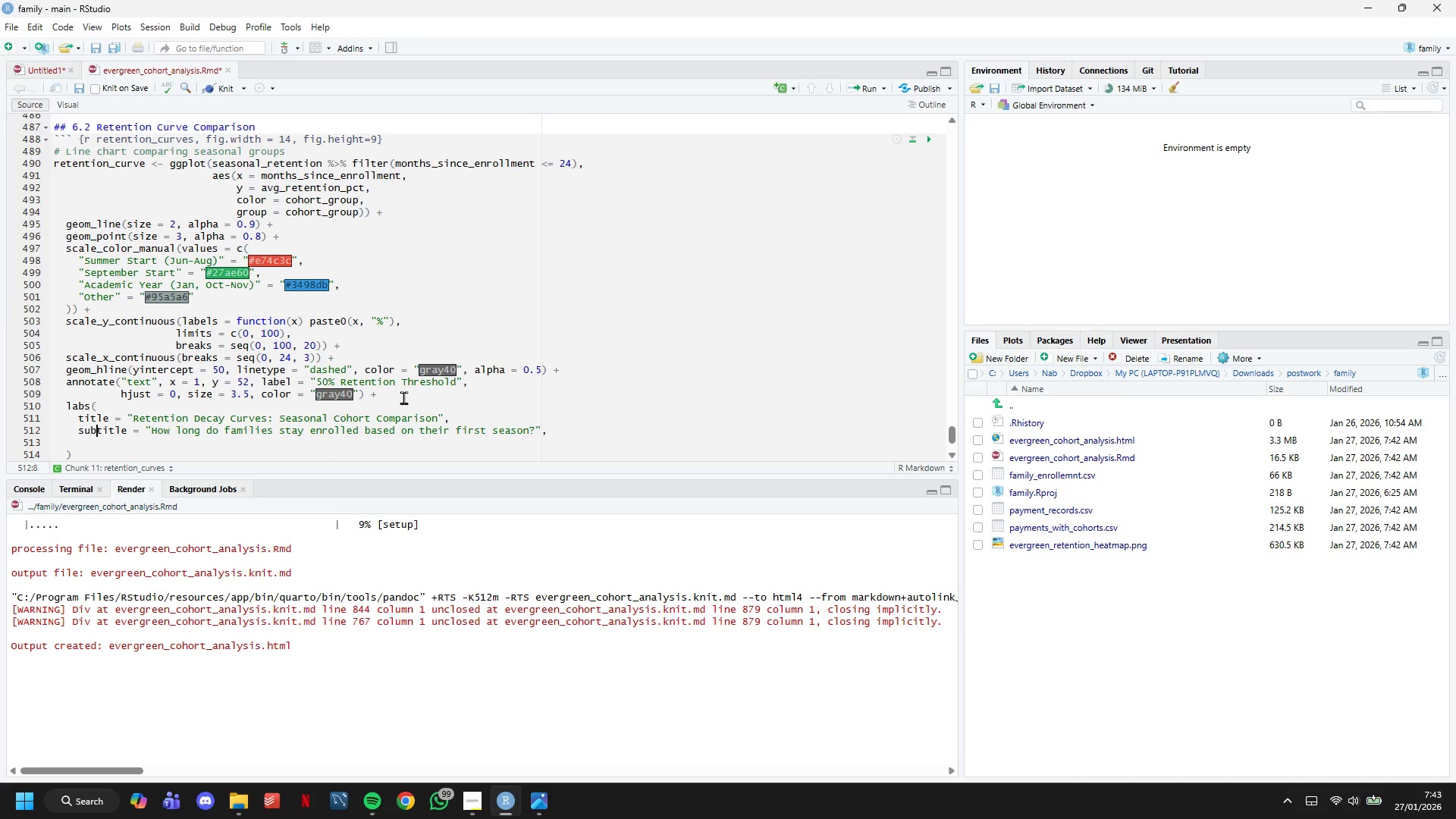 
key(B)
 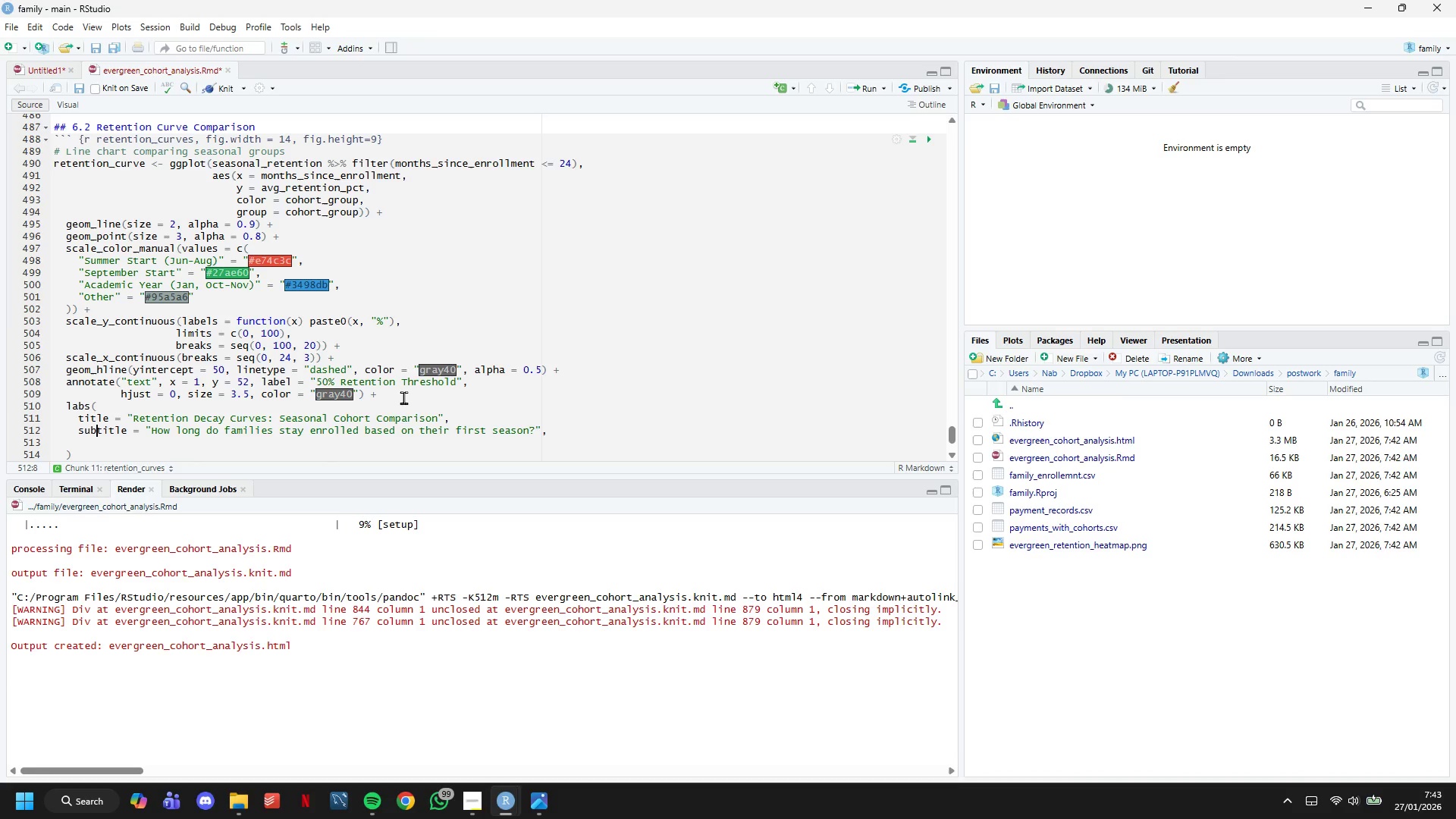 
key(ArrowDown)
 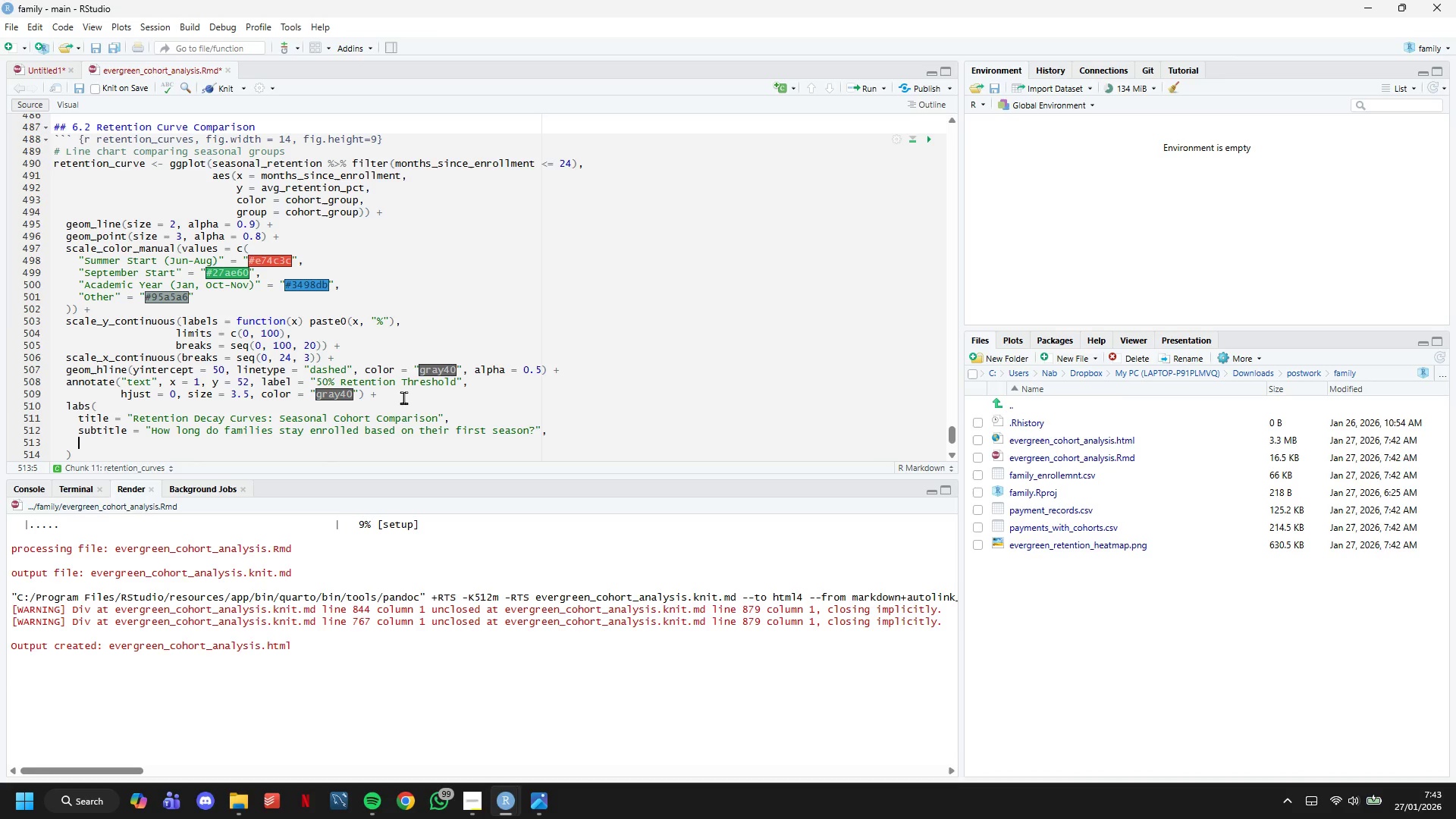 
key(X)
 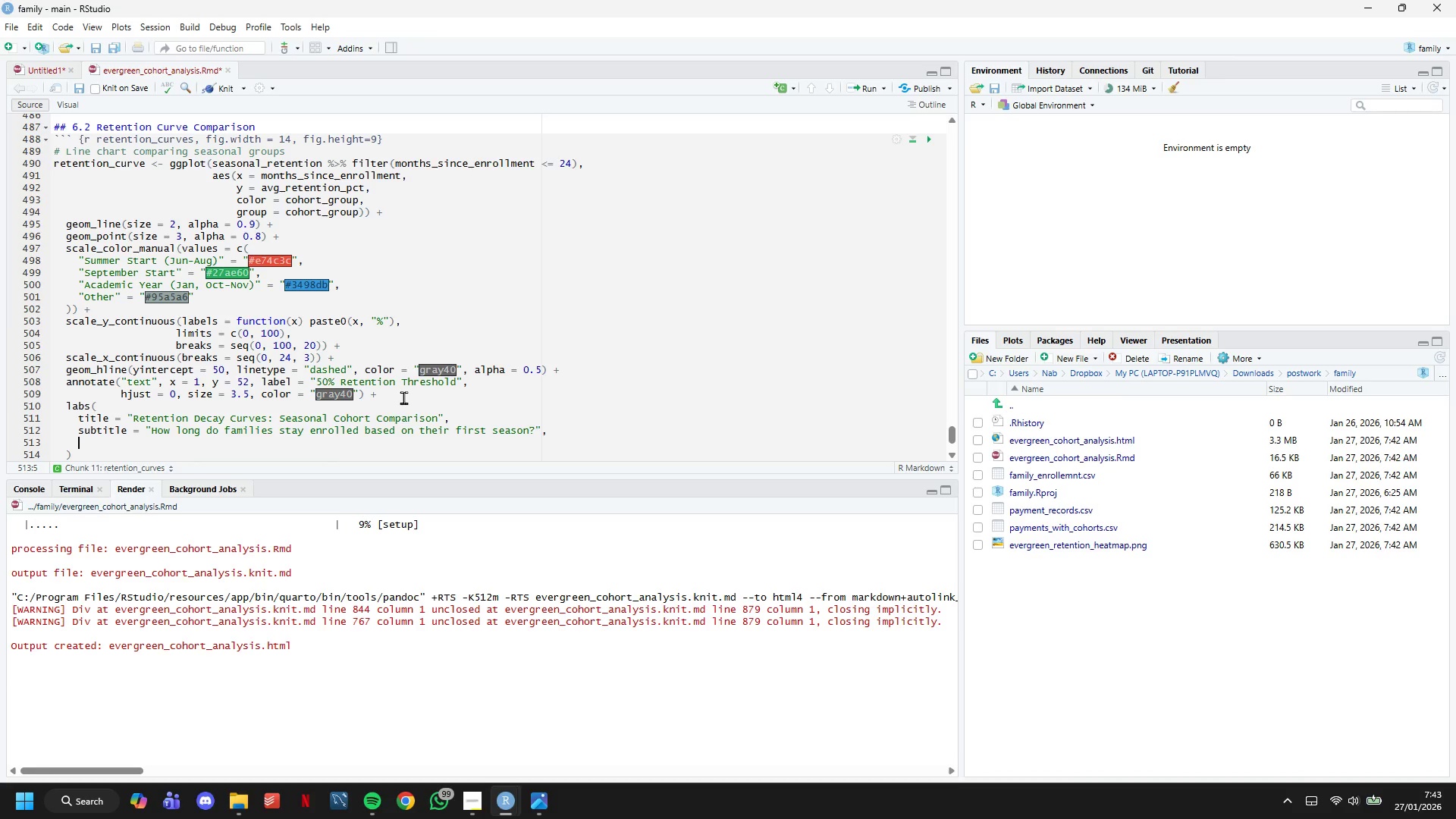 
key(Space)
 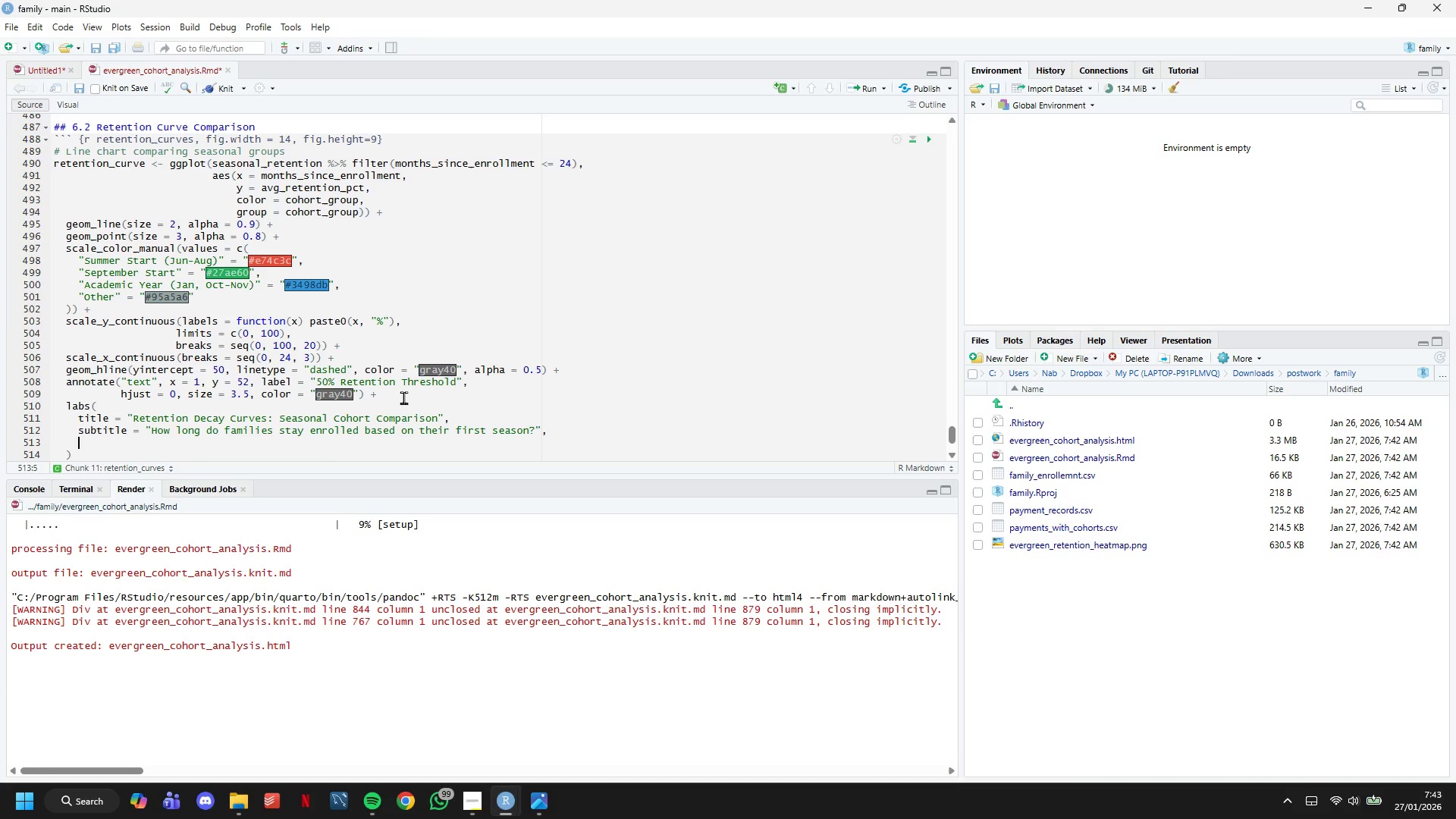 
key(Equal)
 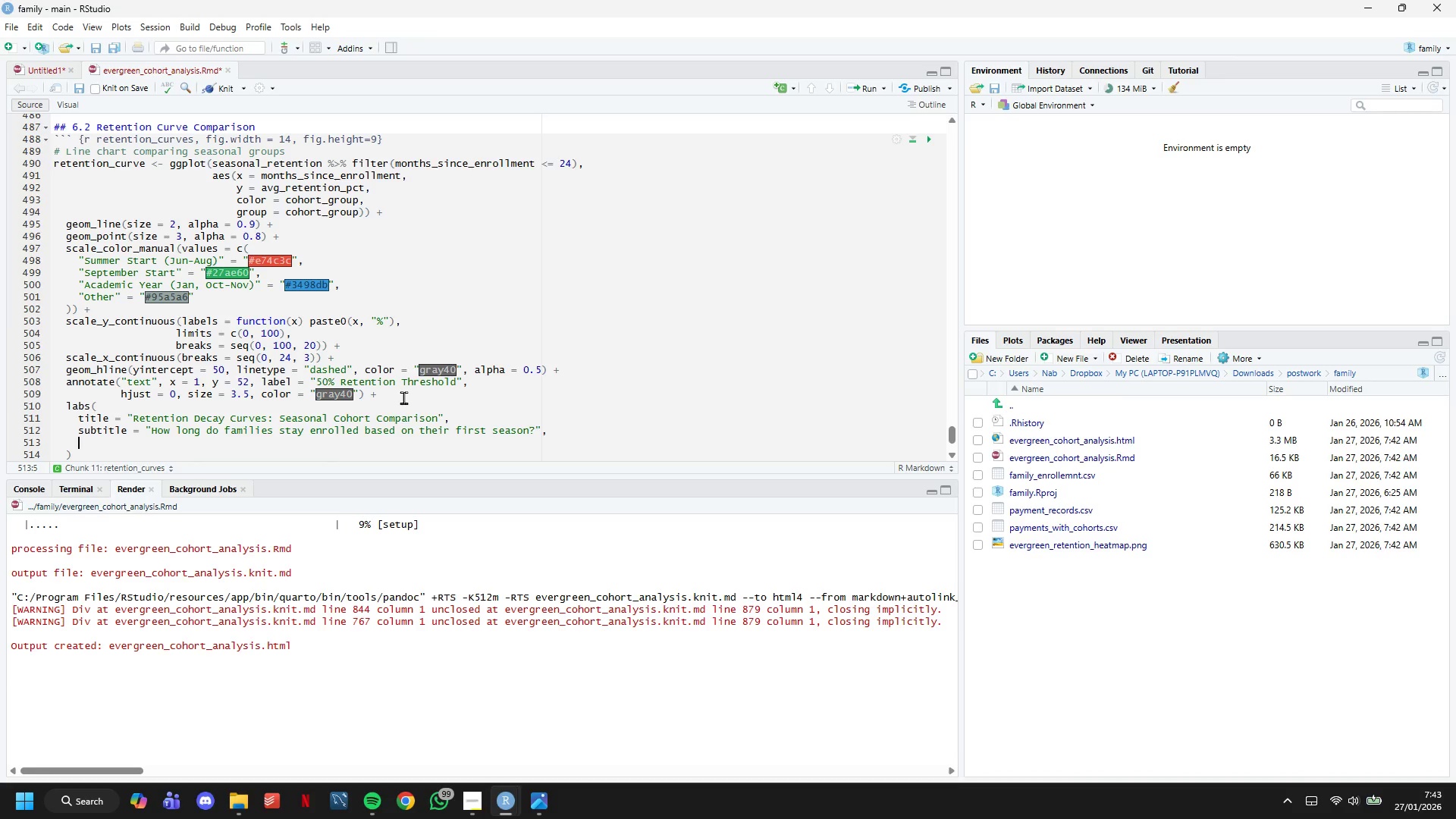 
key(Space)
 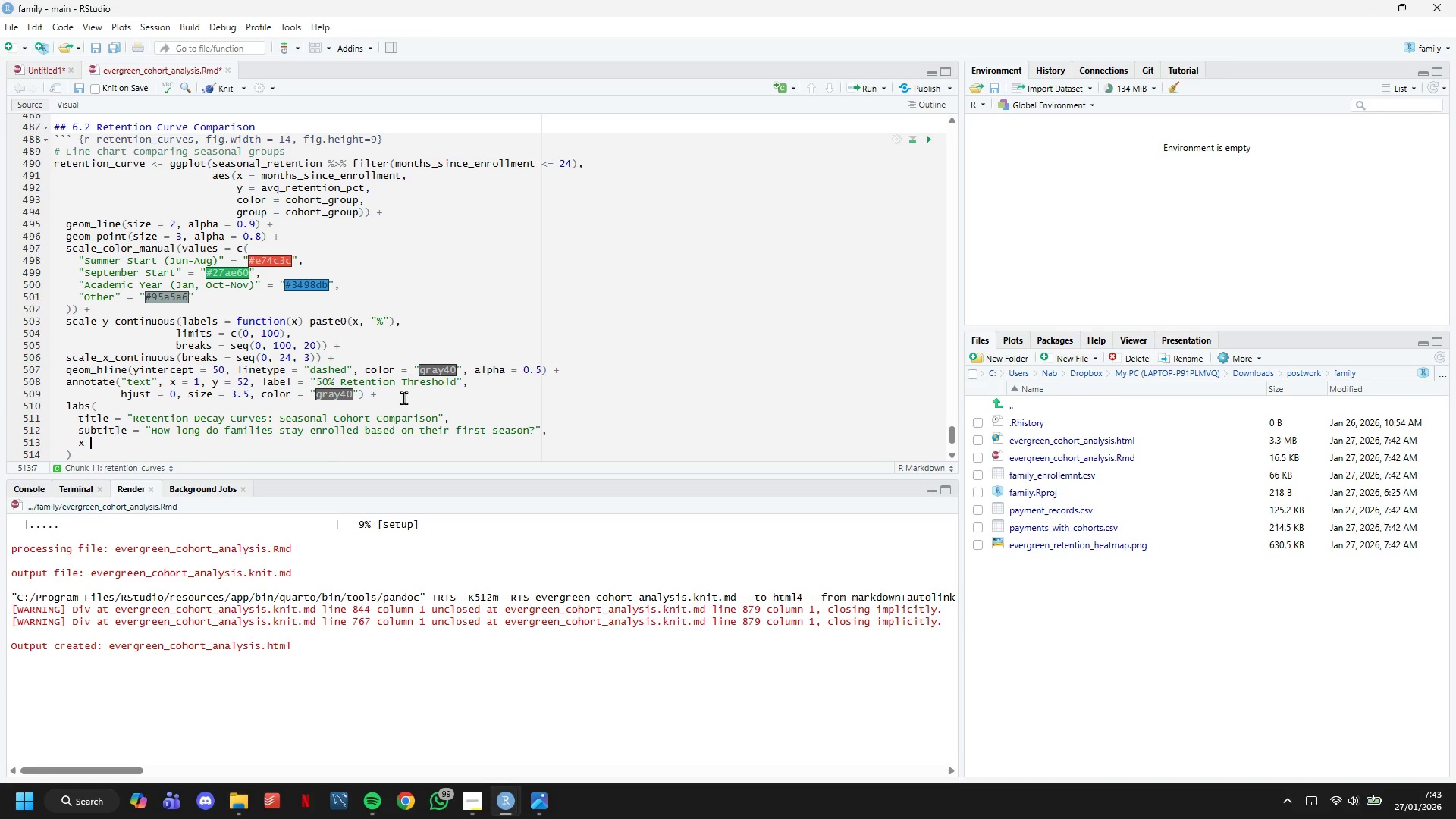 
key(Shift+ShiftLeft)
 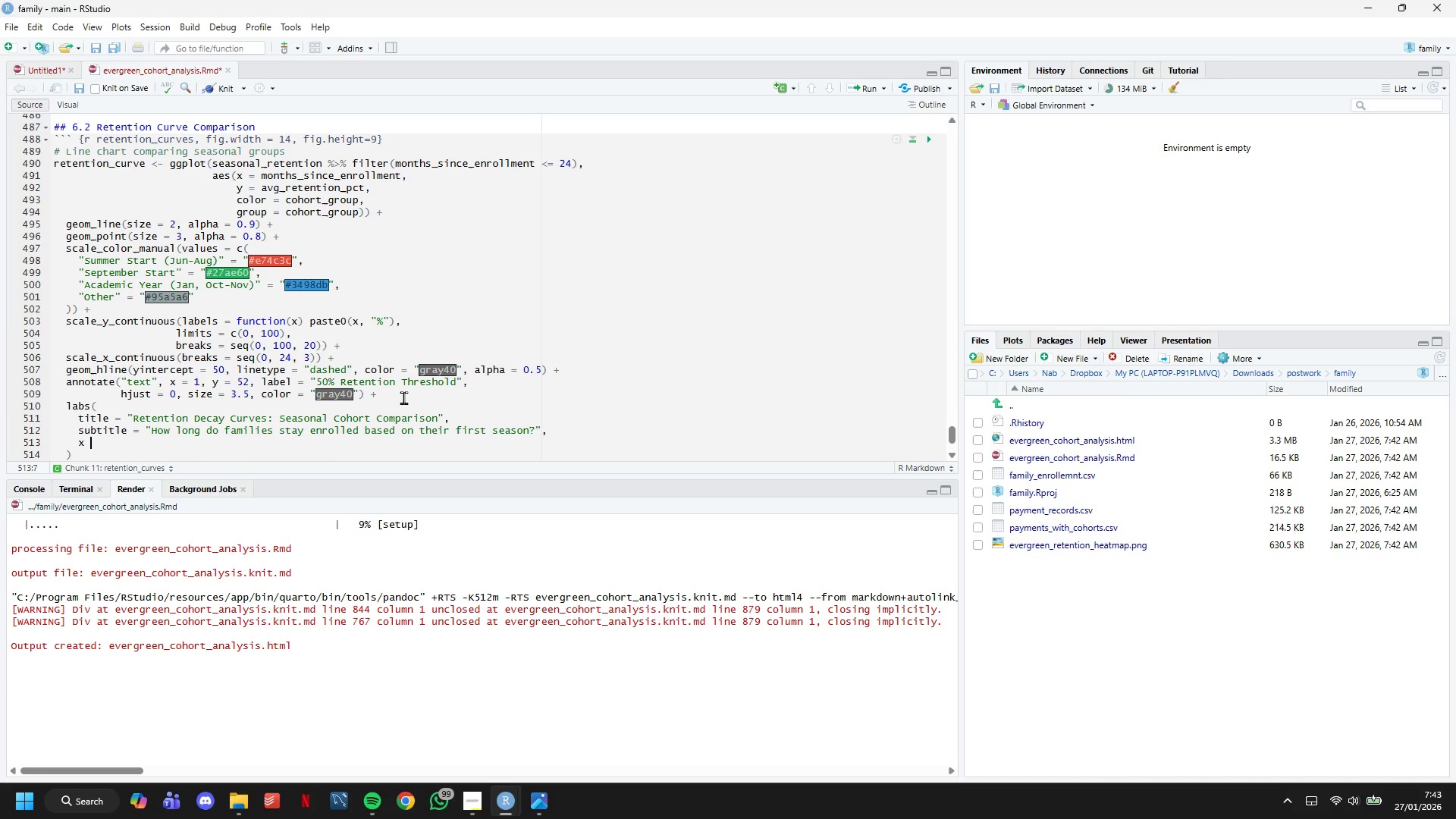 
key(Shift+Quote)
 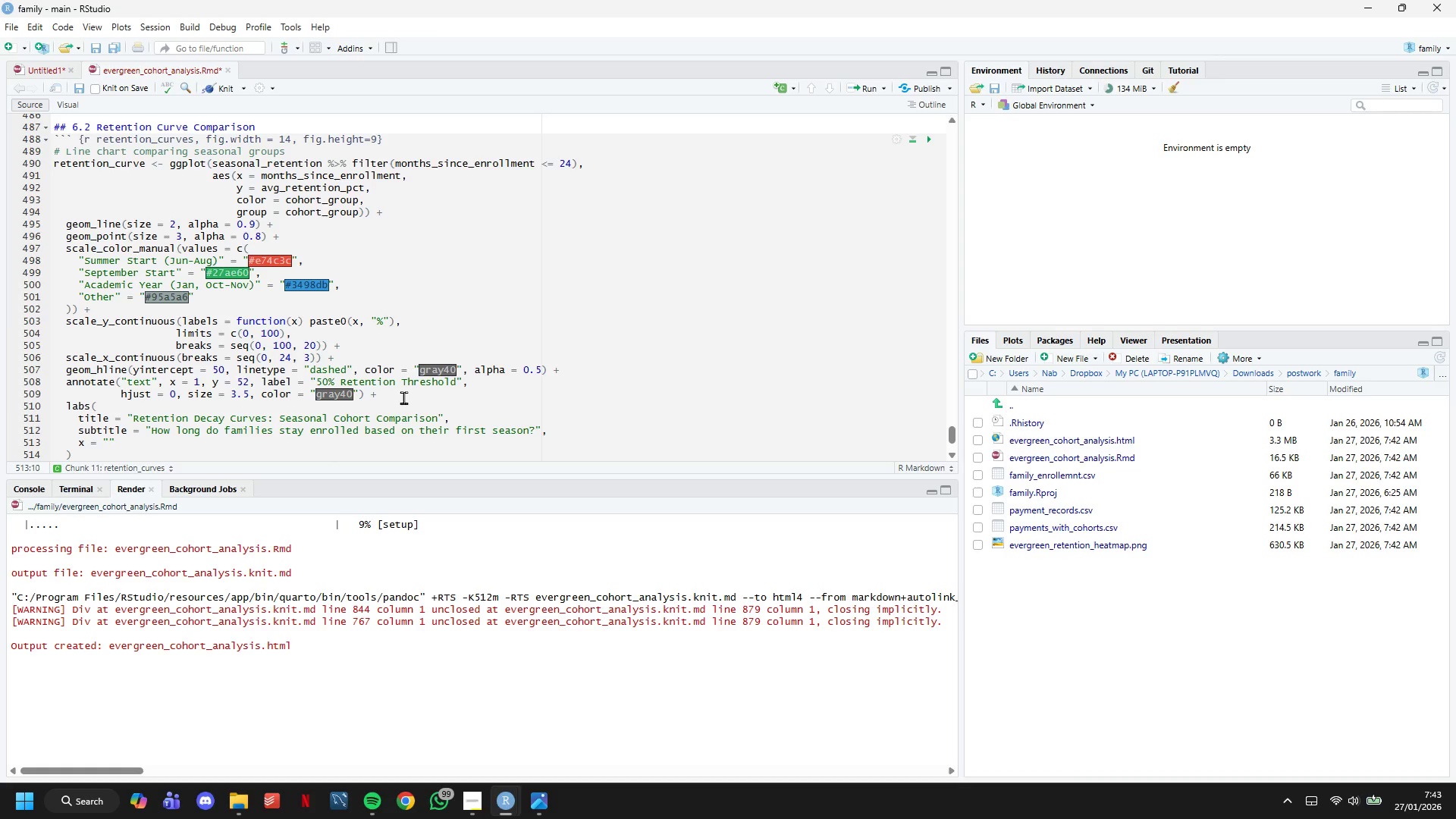 
type(Months Since First Enrollment)
 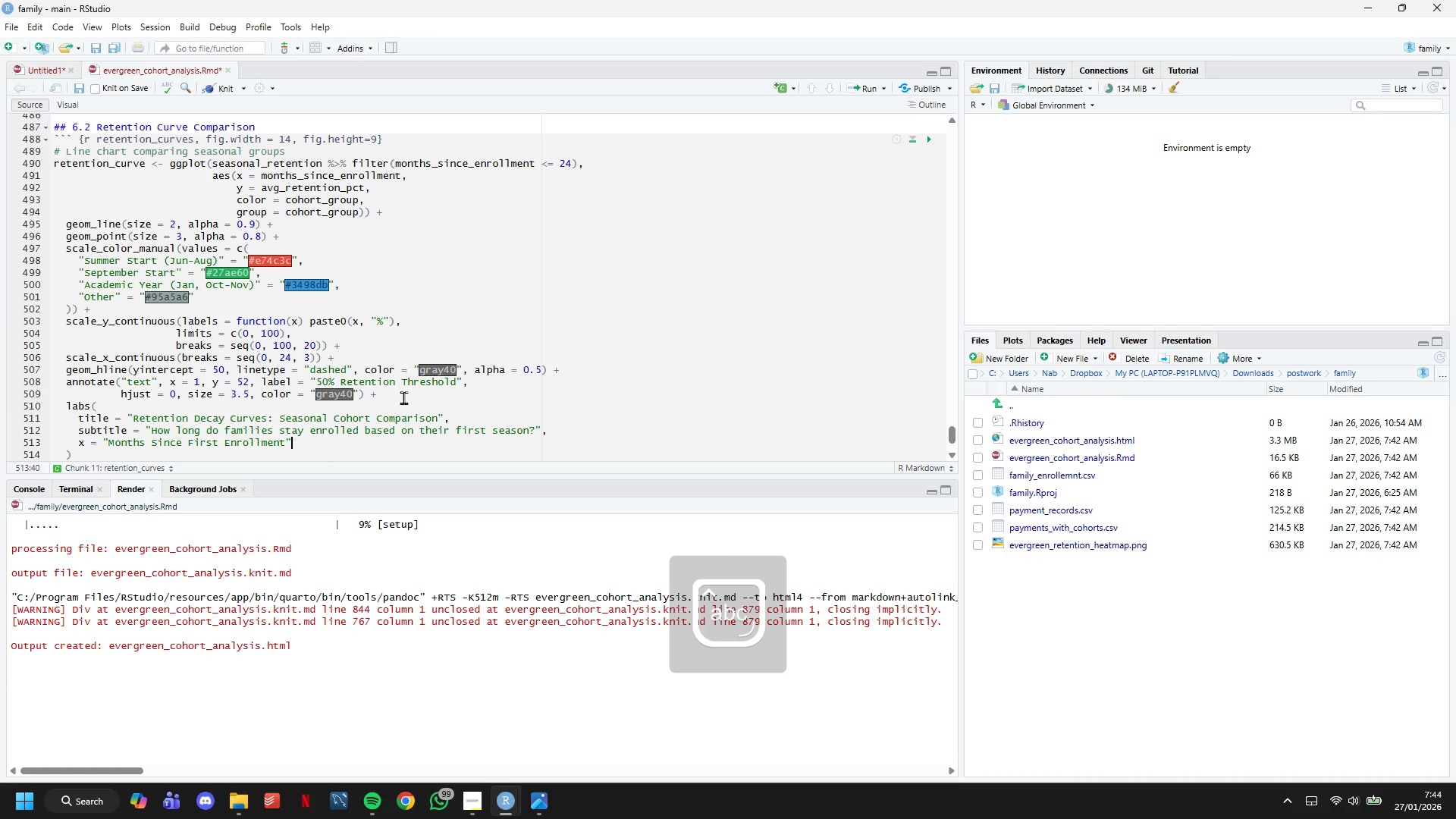 
key(ArrowRight)
 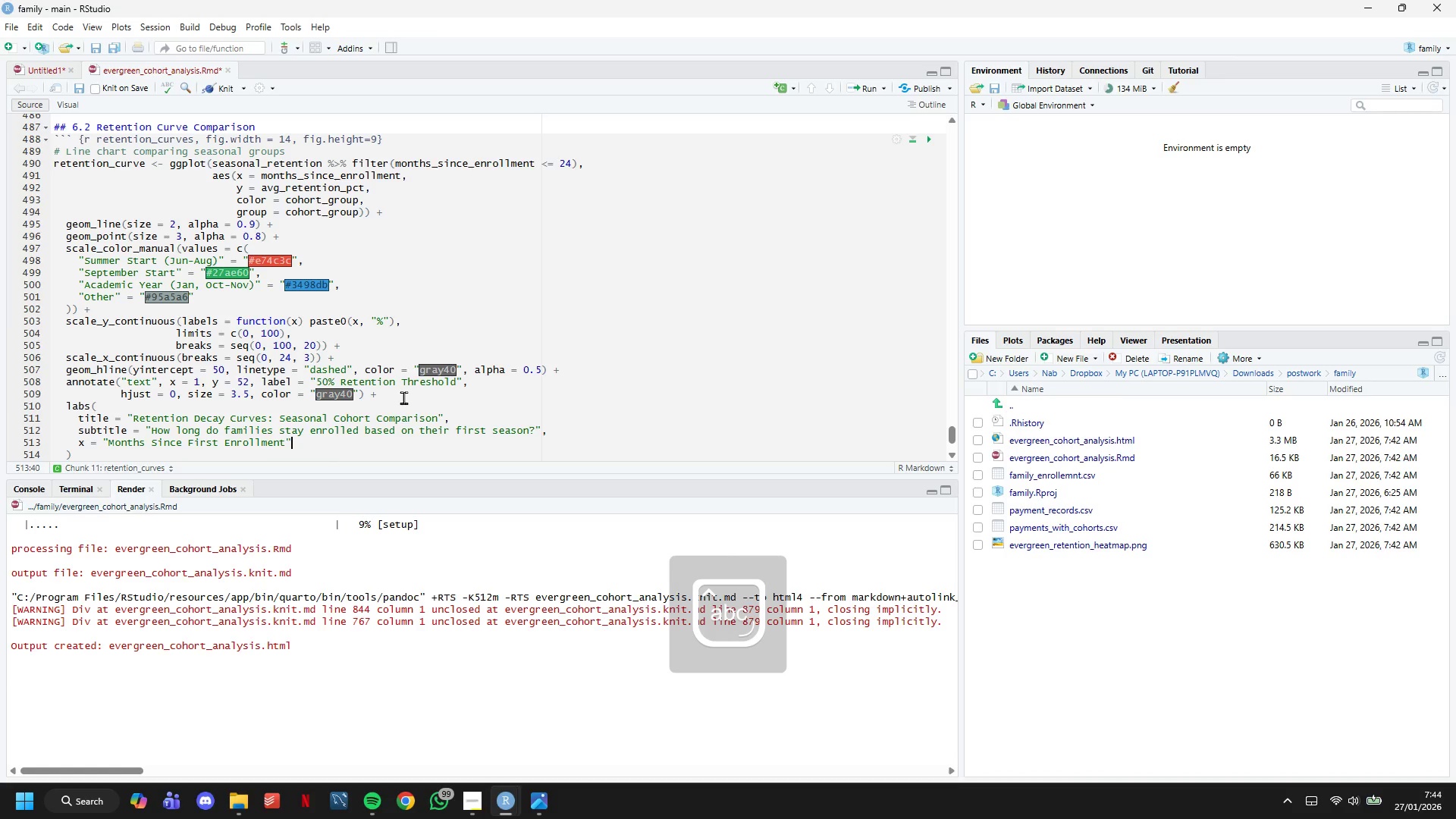 
key(Comma)
 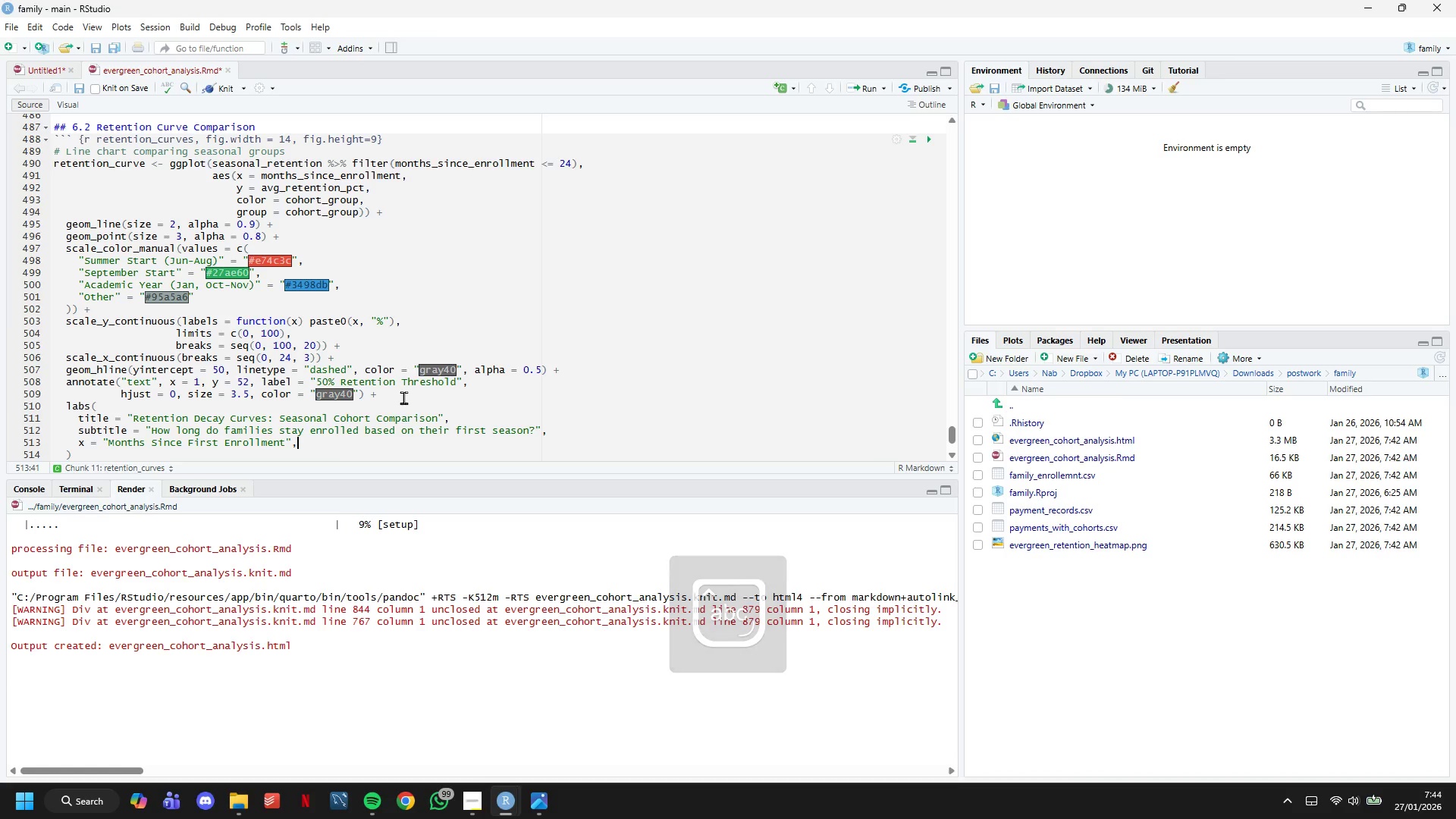 
key(Enter)
 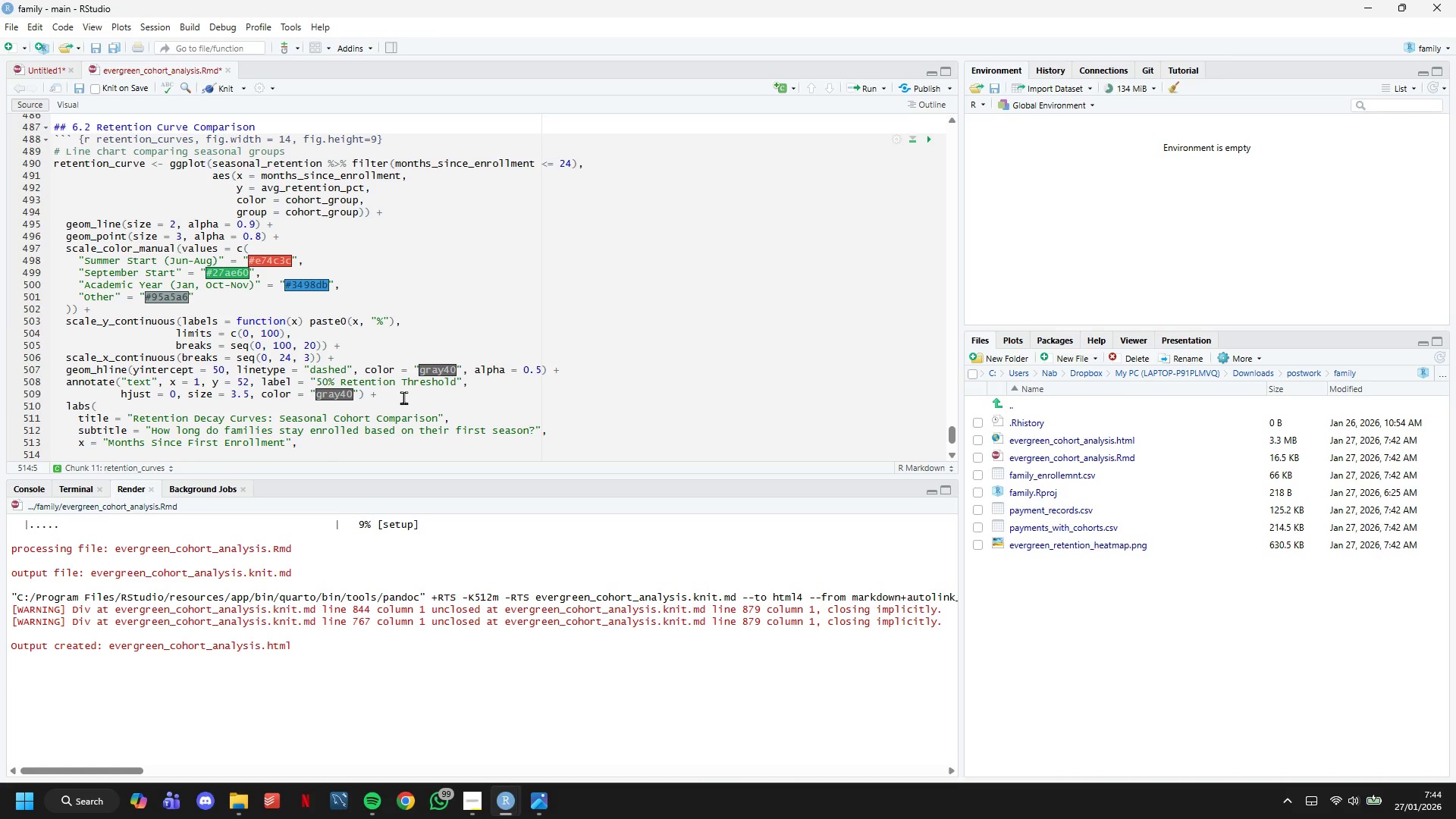 
key(Y)
 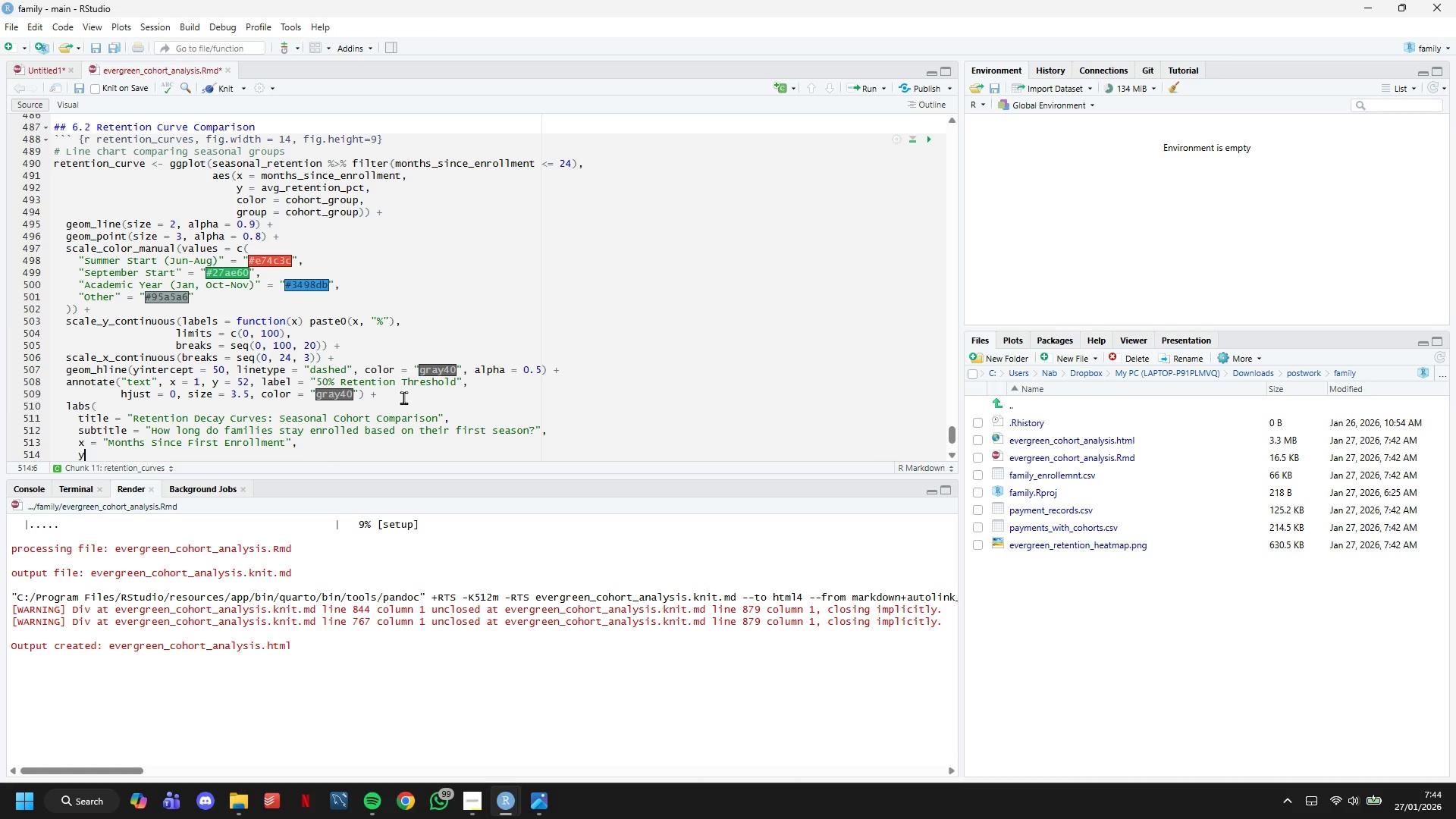 
key(Space)
 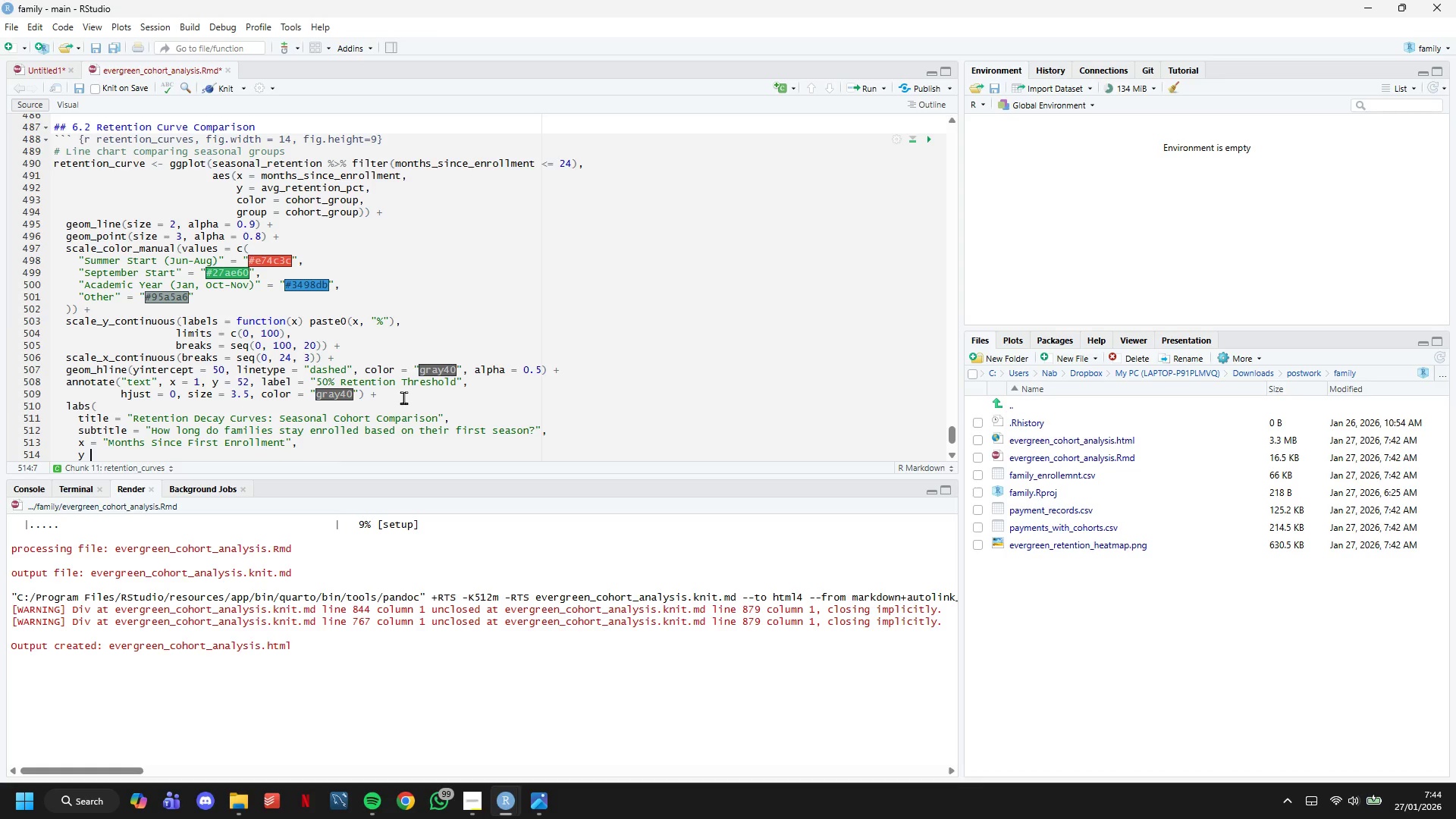 
key(Equal)
 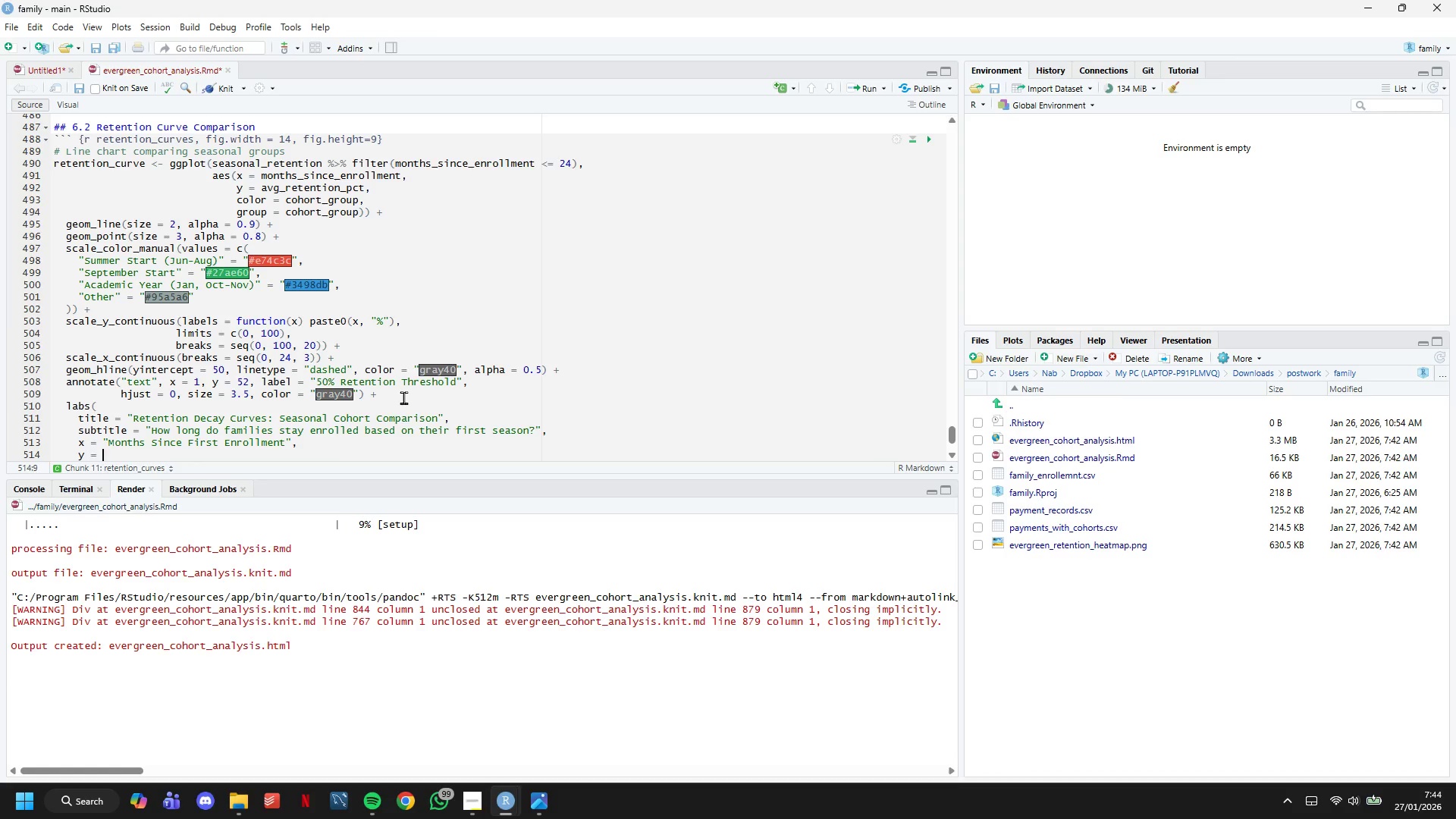 
key(Space)
 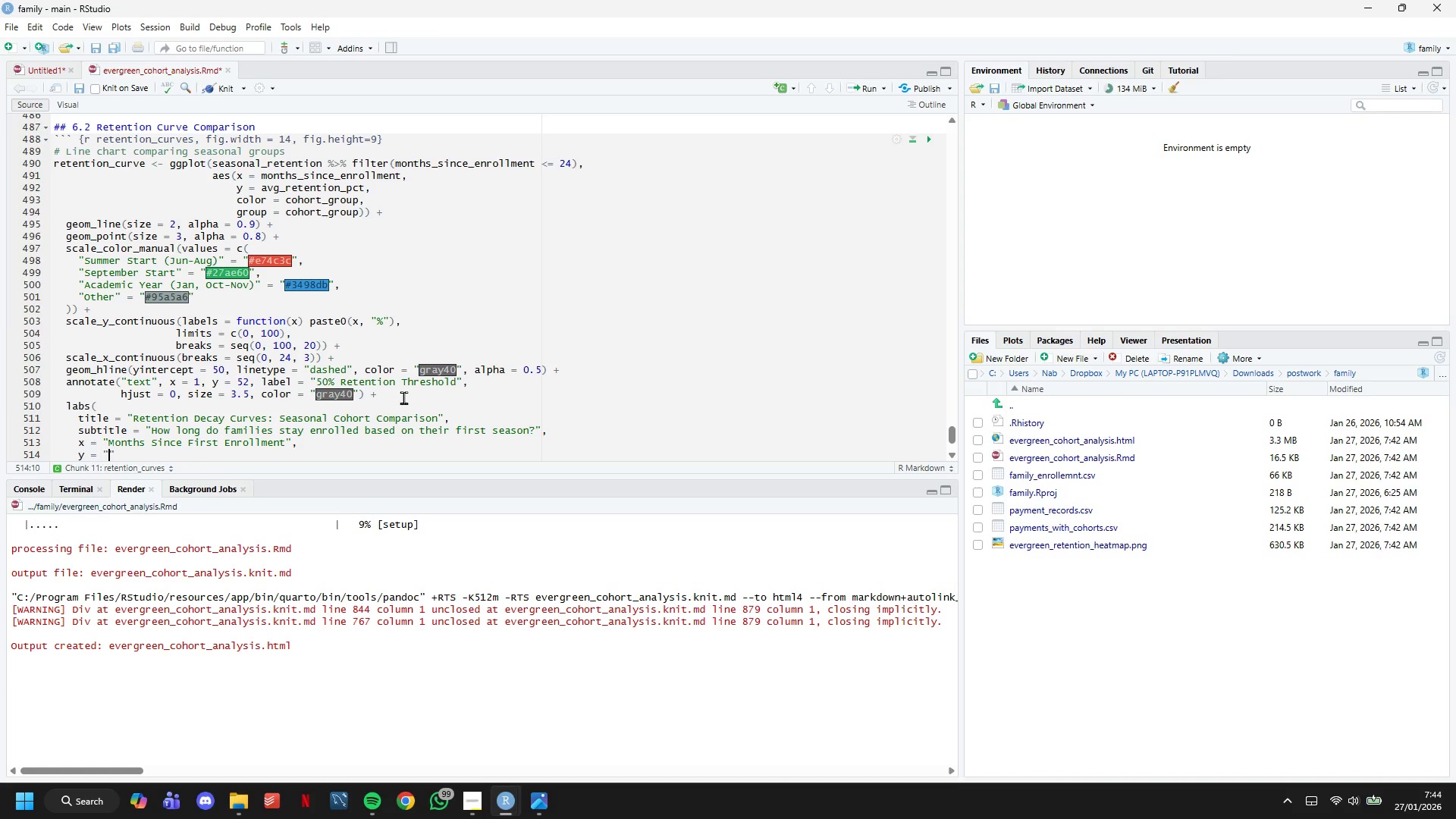 
key(Shift+Quote)
 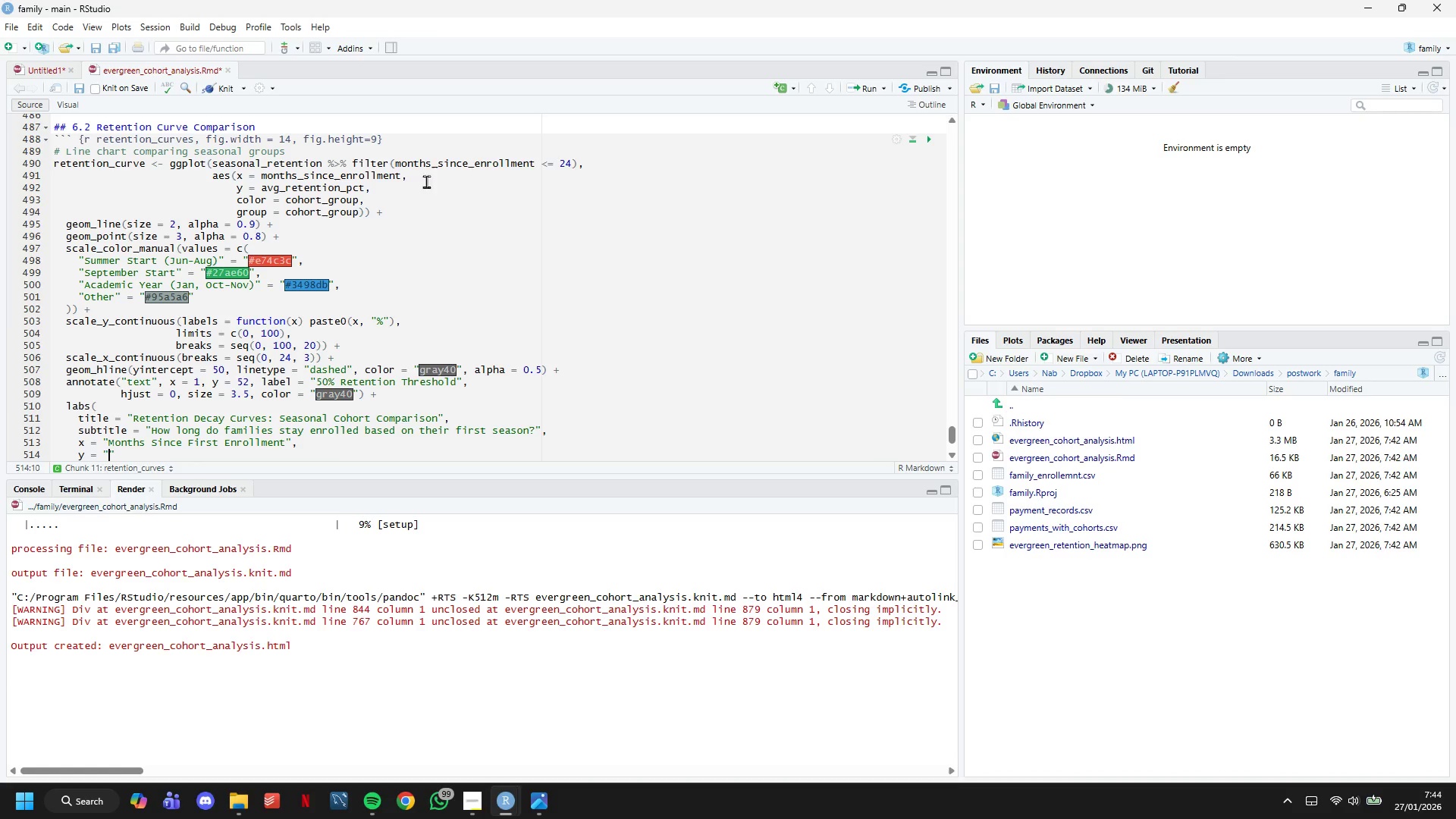 
scroll: coordinate [466, 243], scroll_direction: down, amount: 5.0
 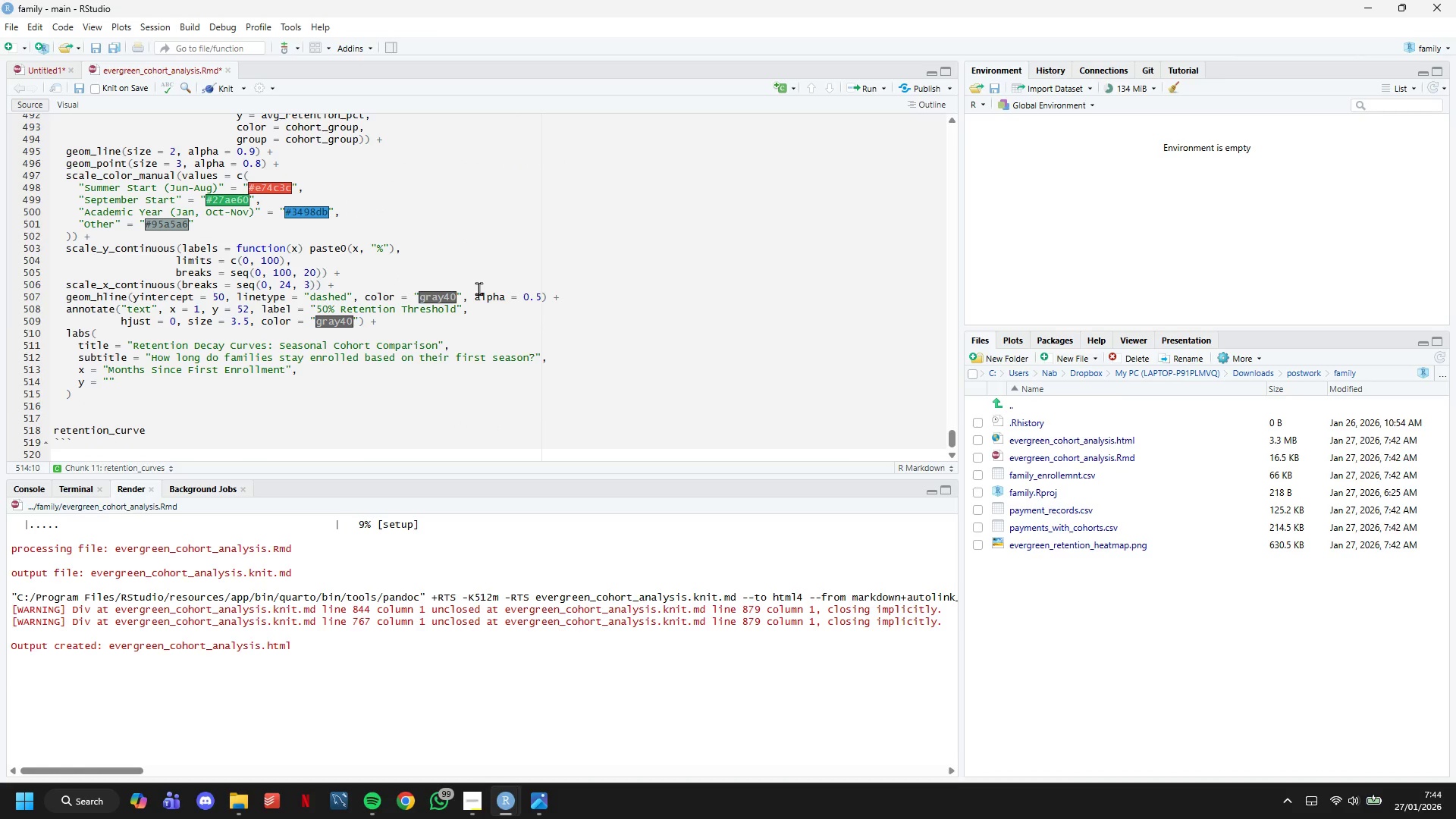 
type(Average Retention Rate (%))
 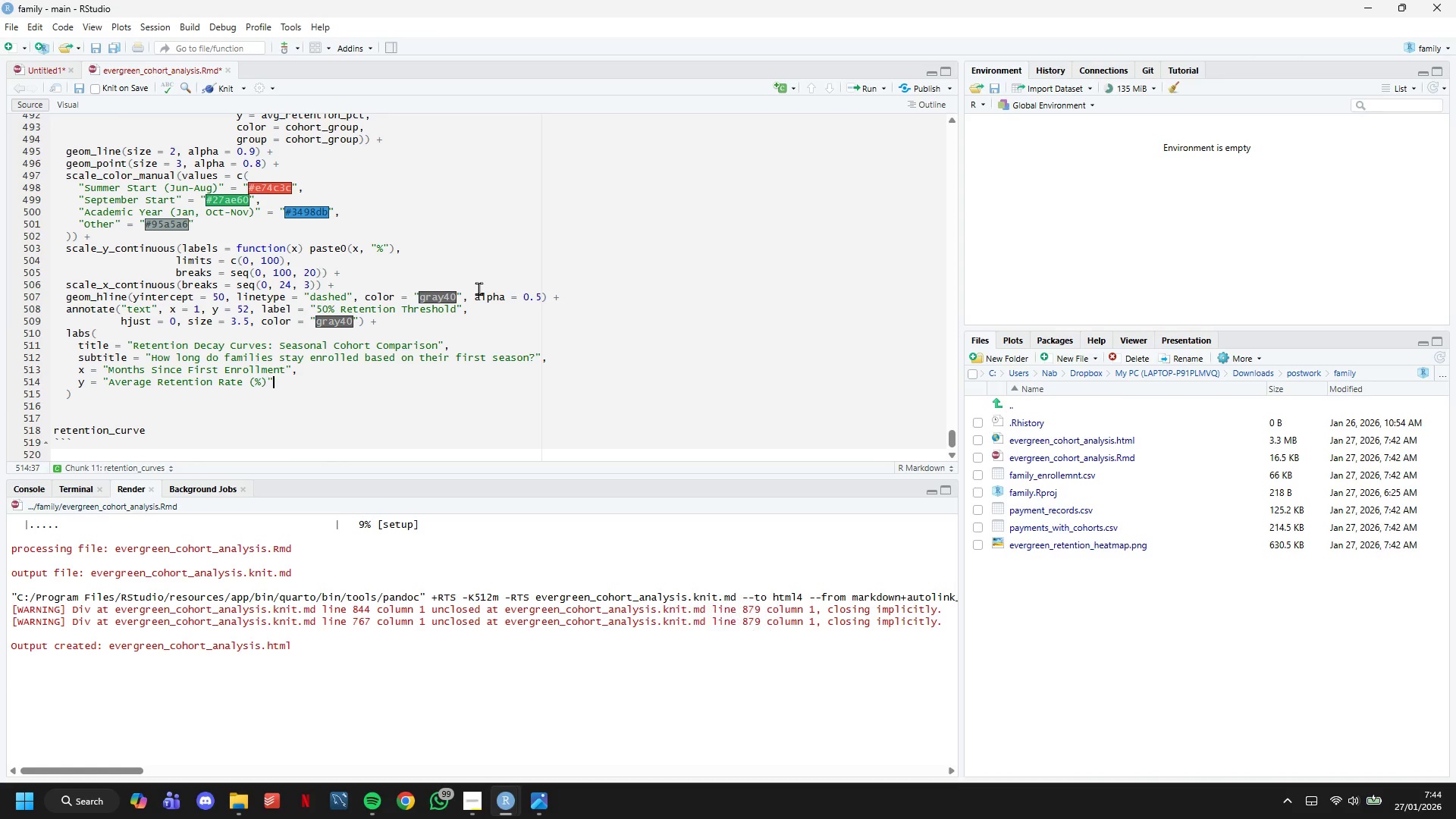 
 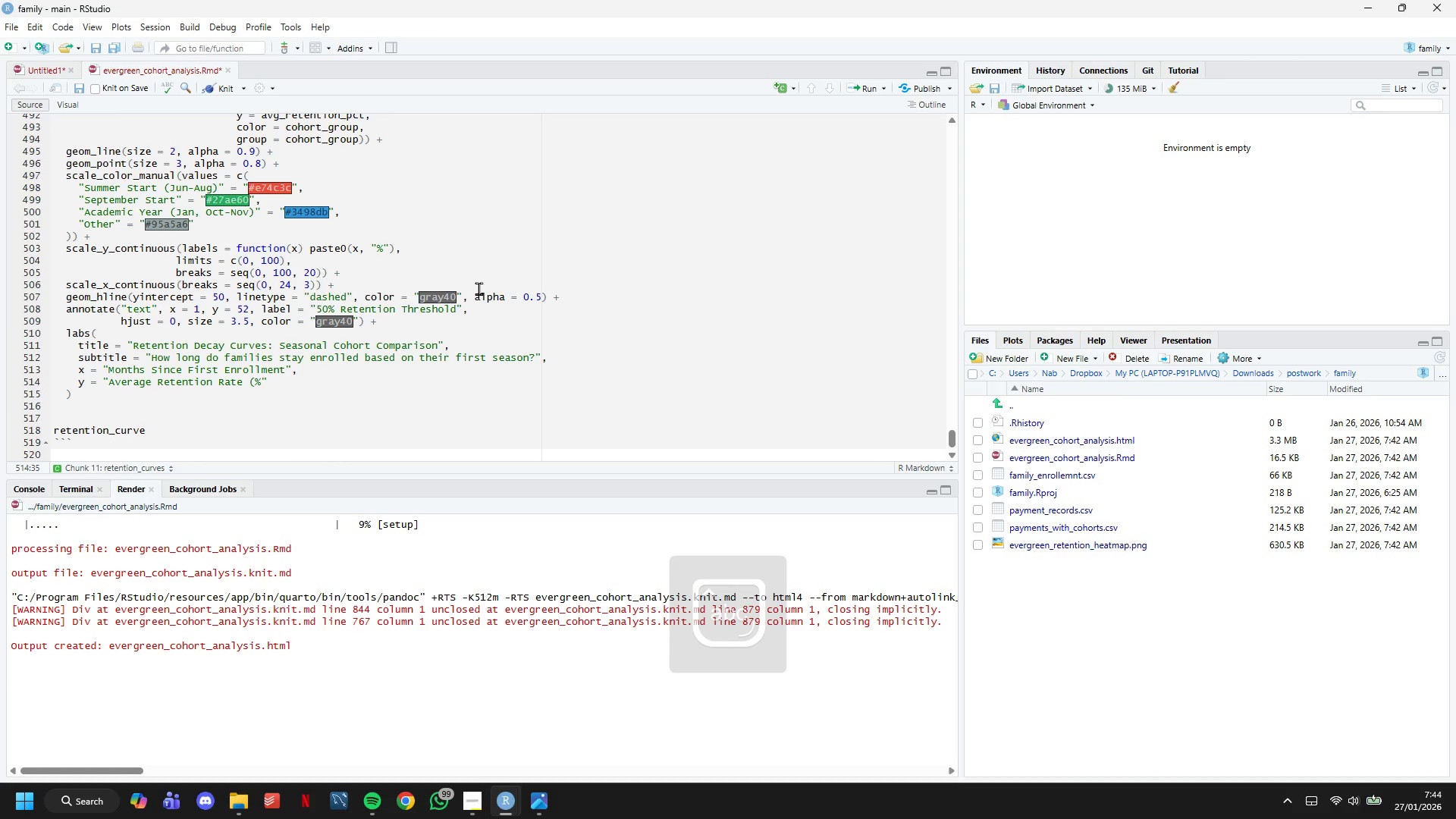 
key(ArrowRight)
 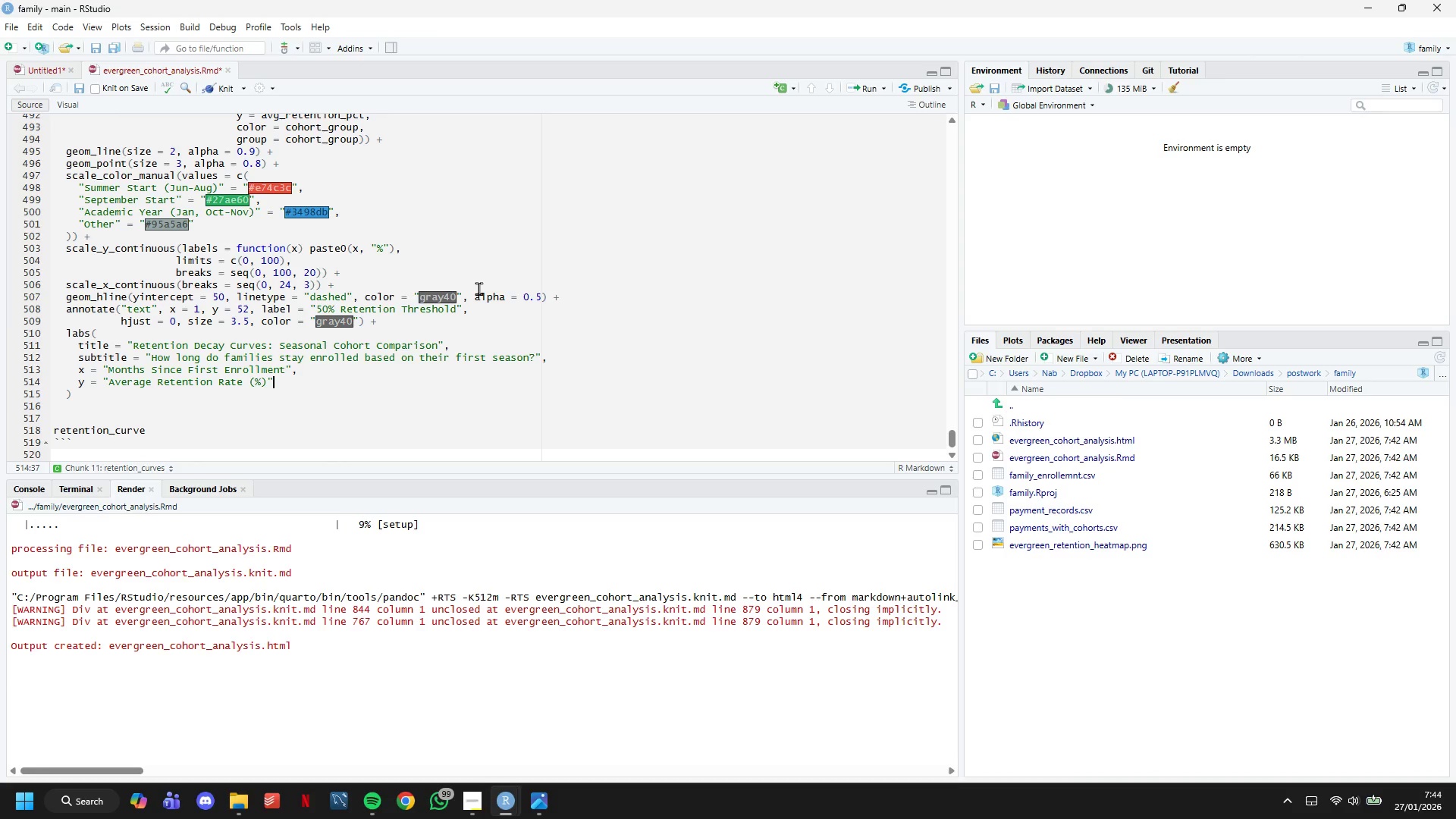 
key(Comma)
 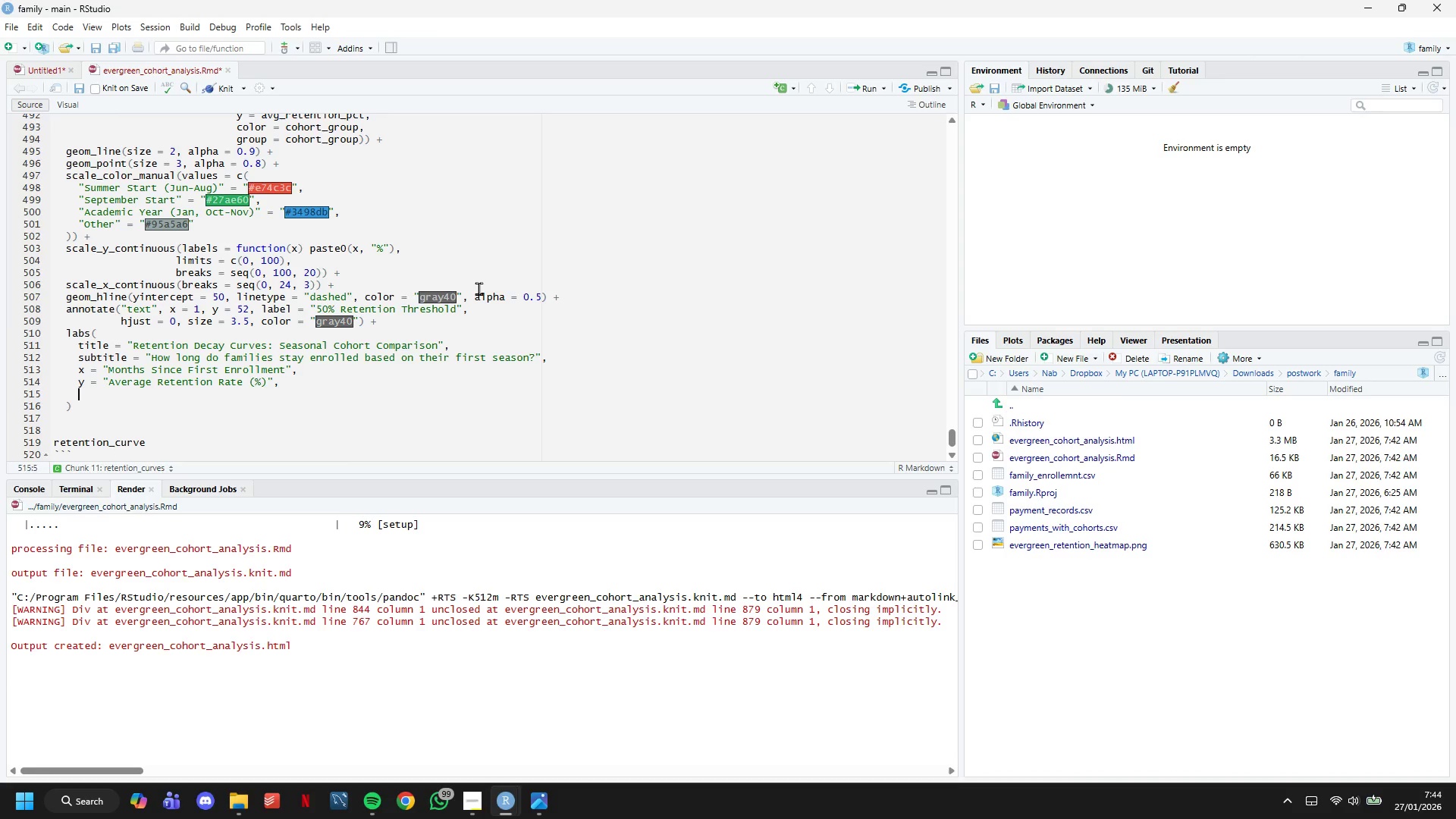 
key(Enter)
 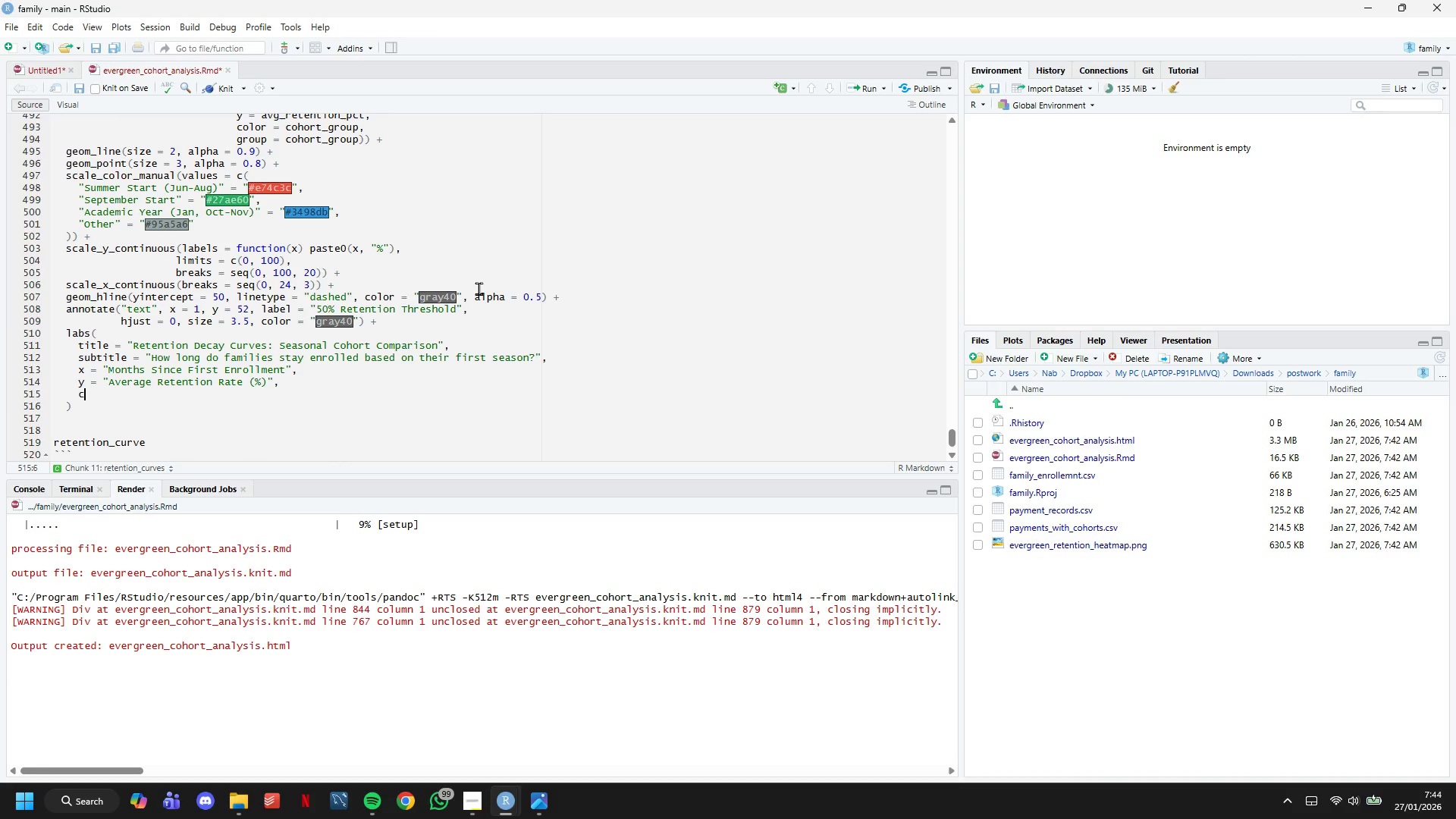 
type(color = "Enrollment Season)
 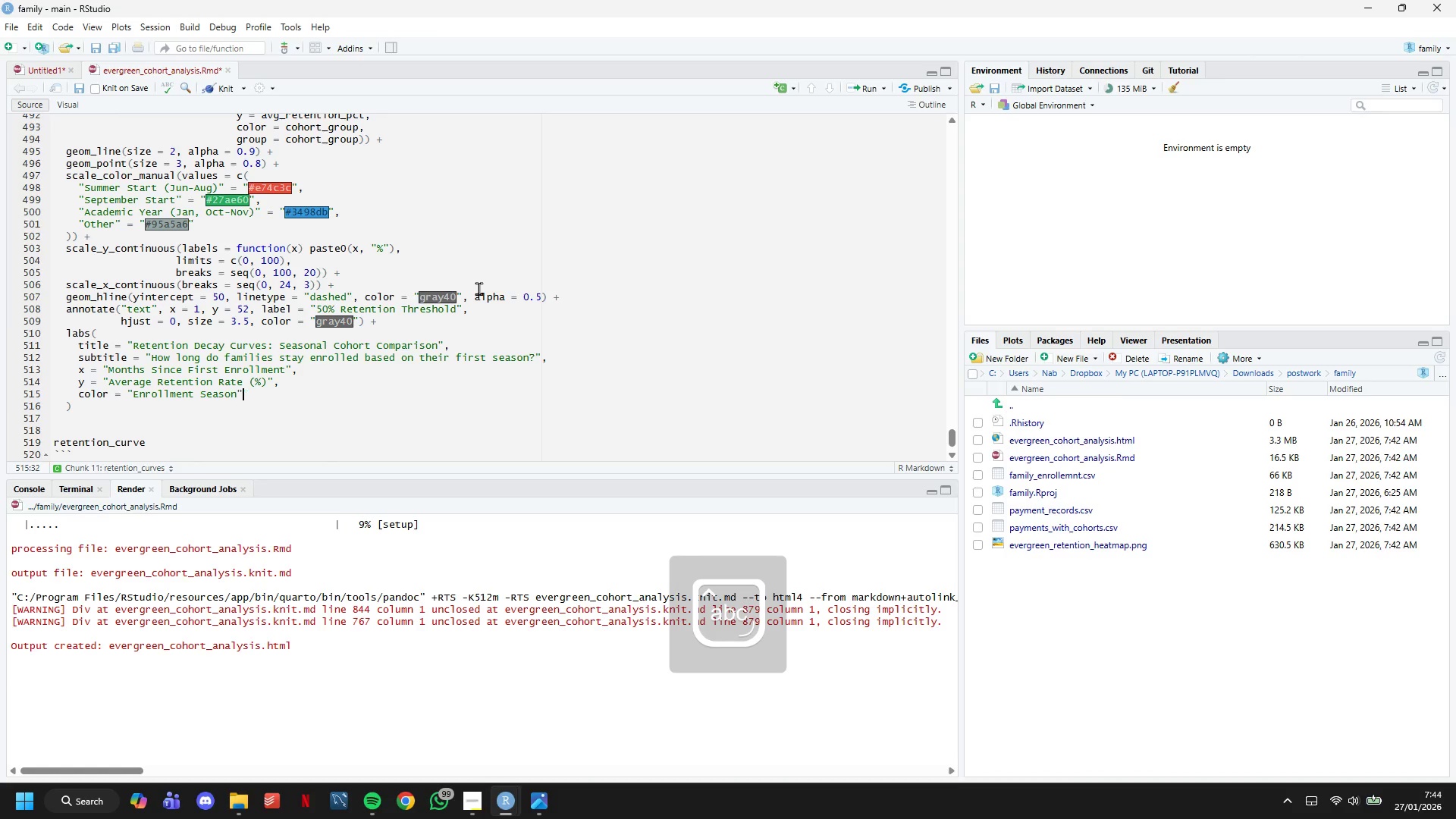 
key(ArrowRight)
 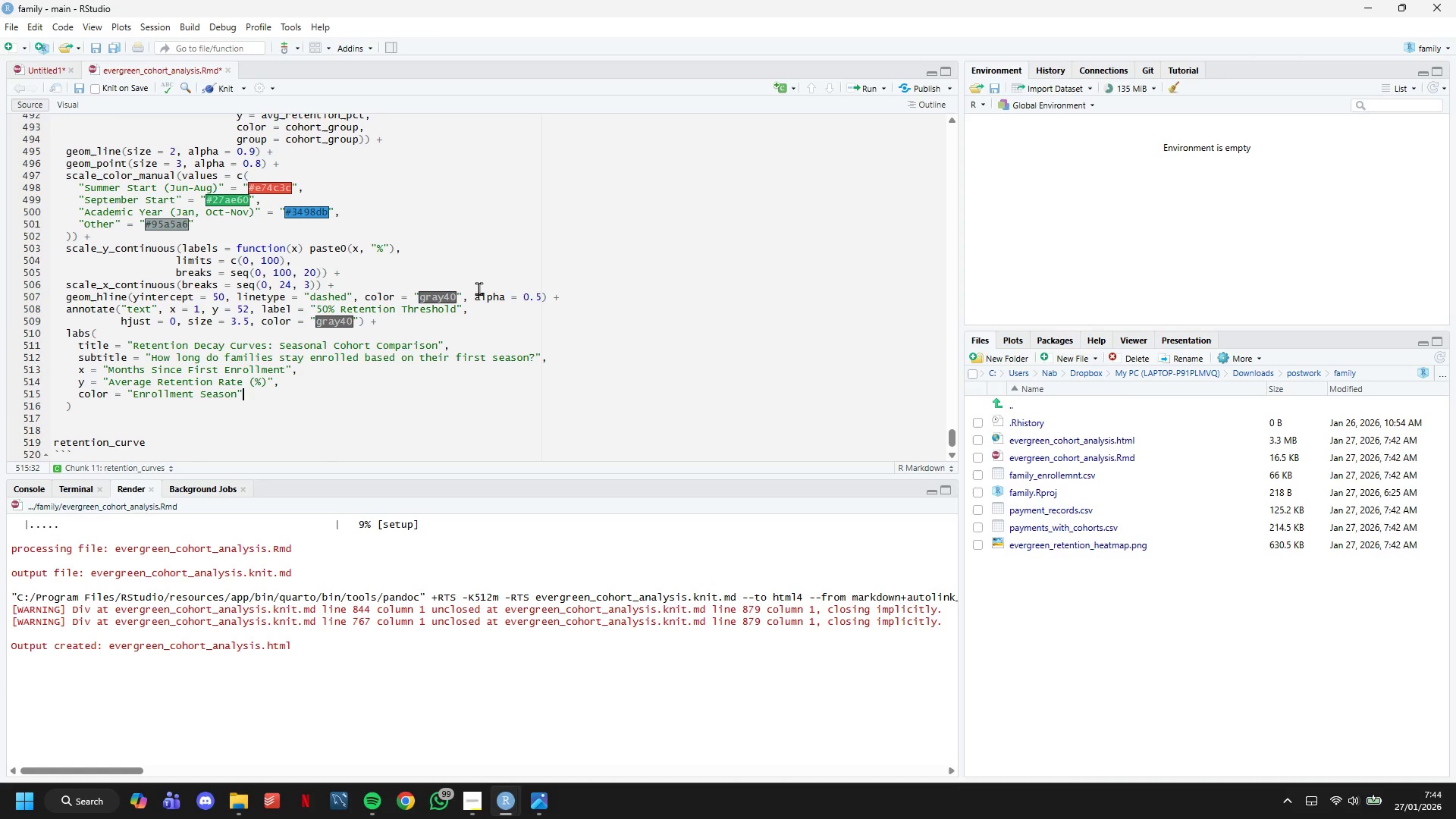 
key(Comma)
 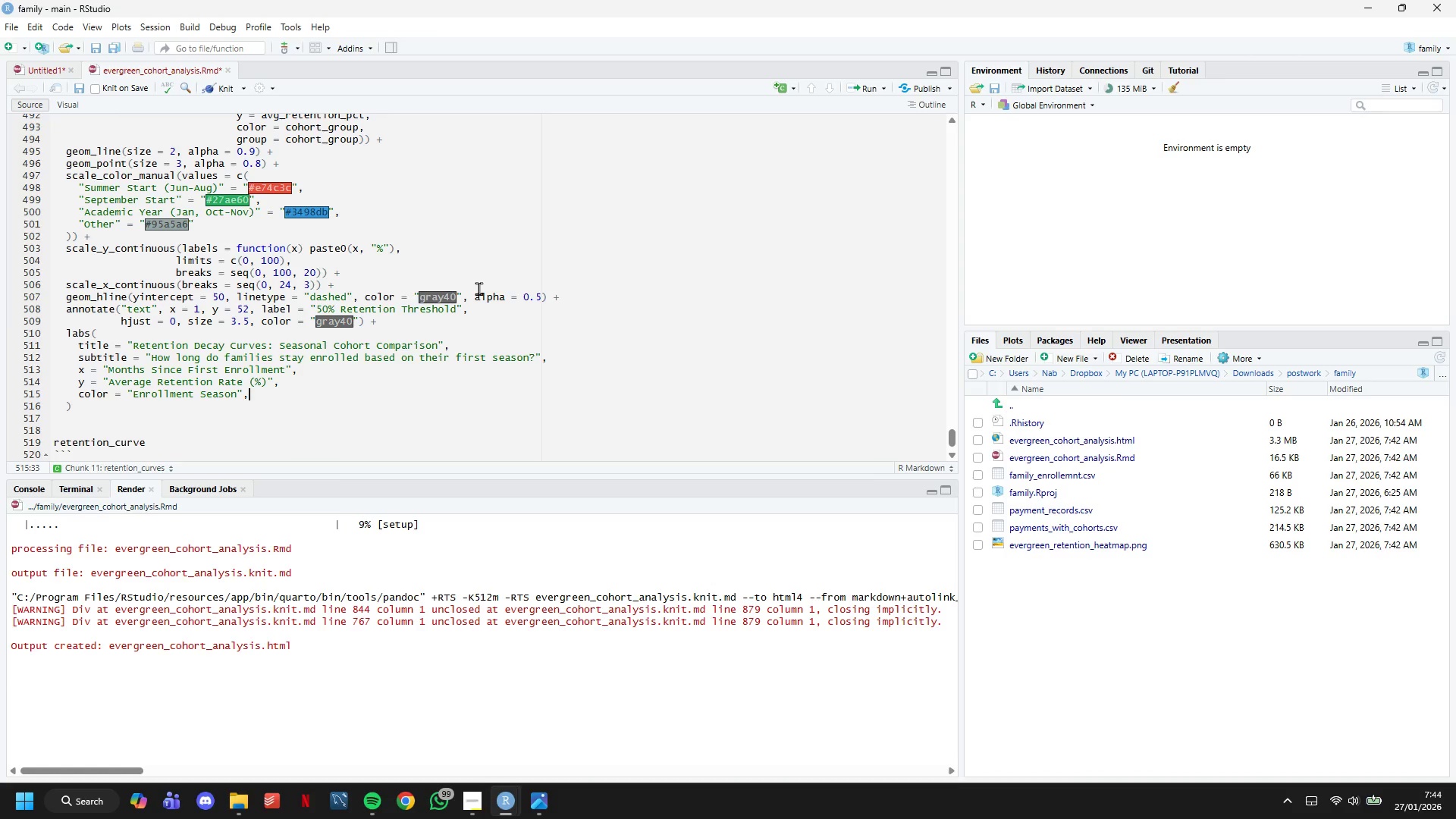 
key(Enter)
 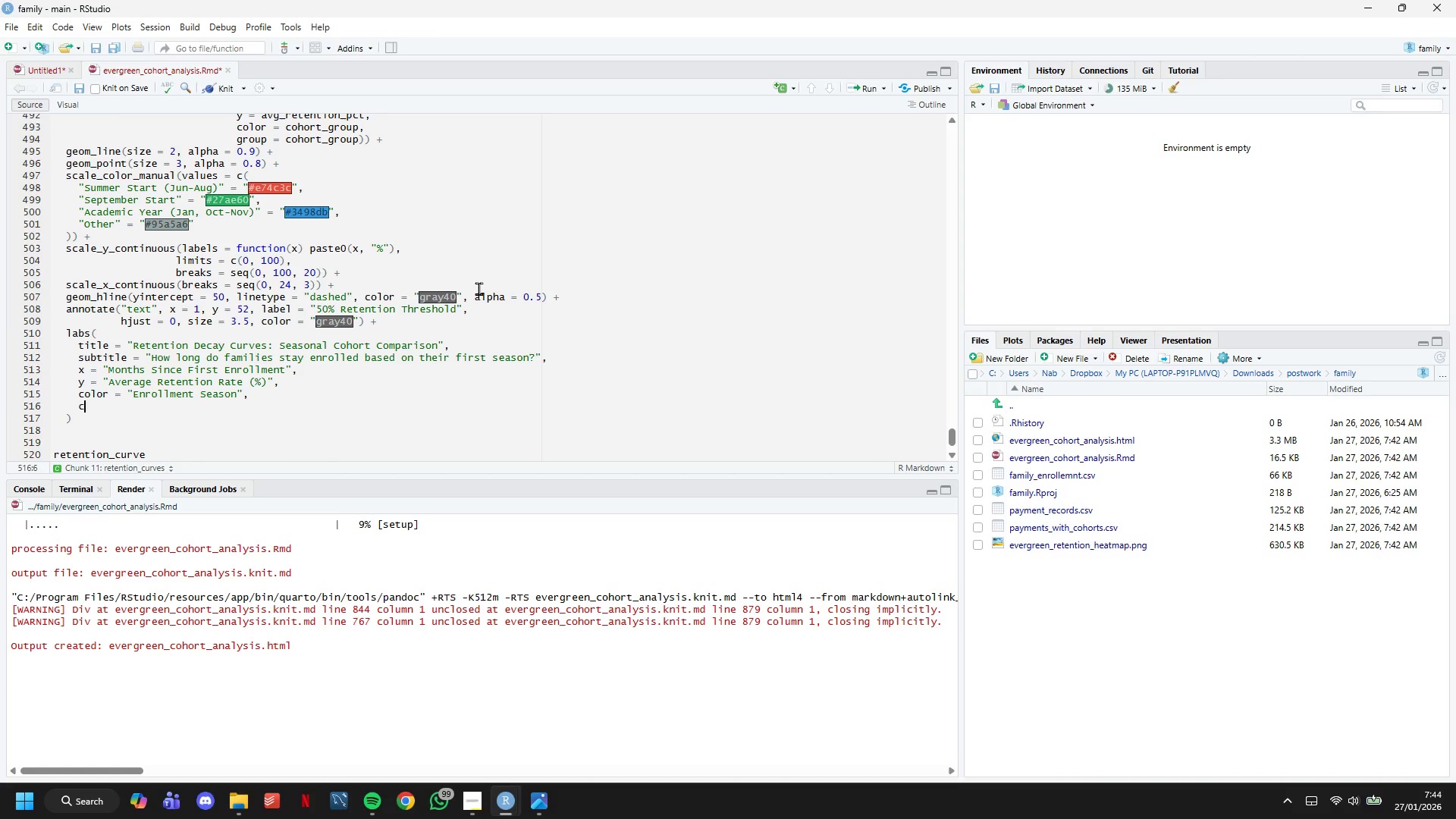 
type(caption = "Septem)
key(Backspace)
key(Backspace)
key(Backspace)
key(Backspace)
key(Backspace)
key(Backspace)
 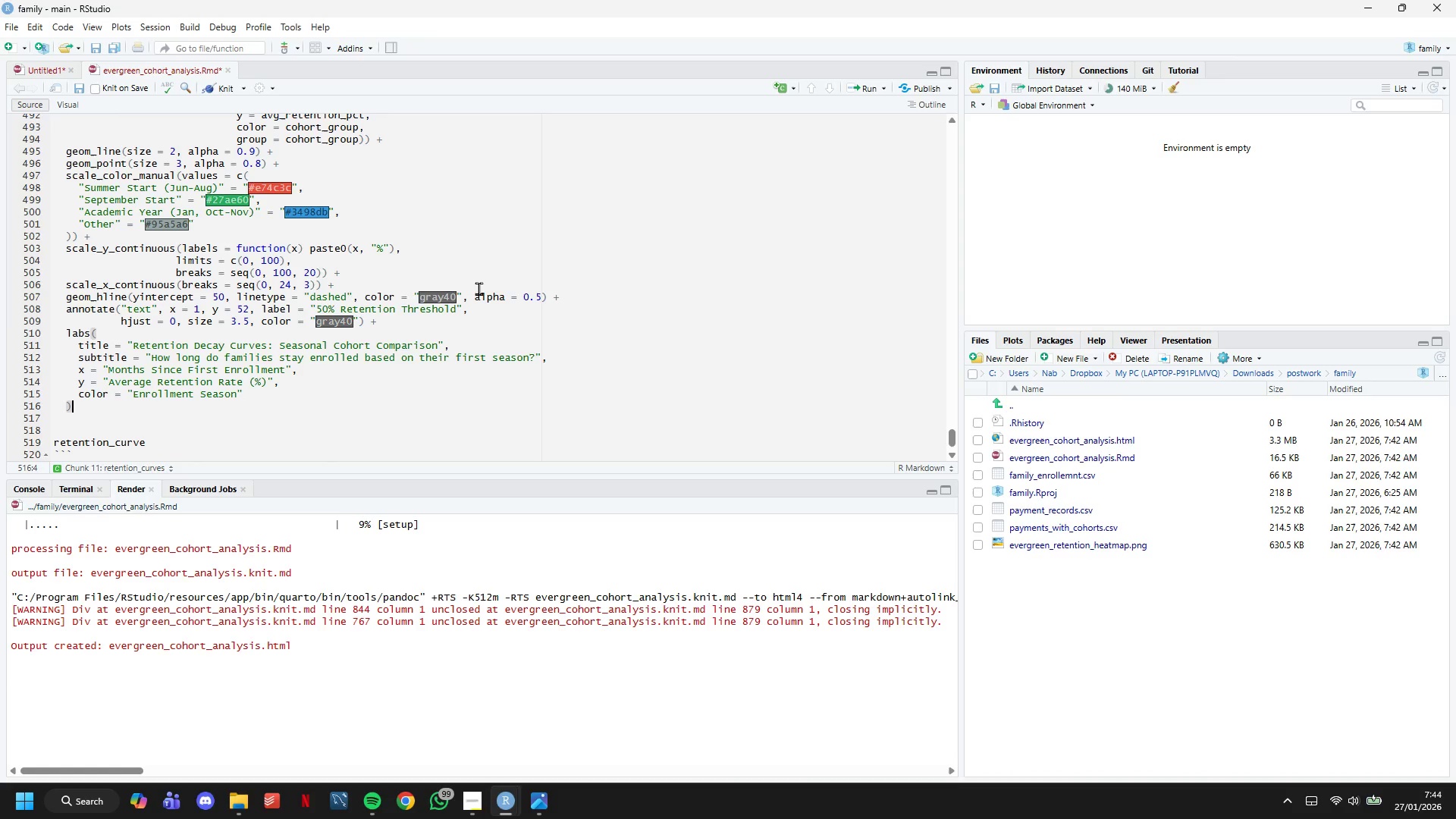 
 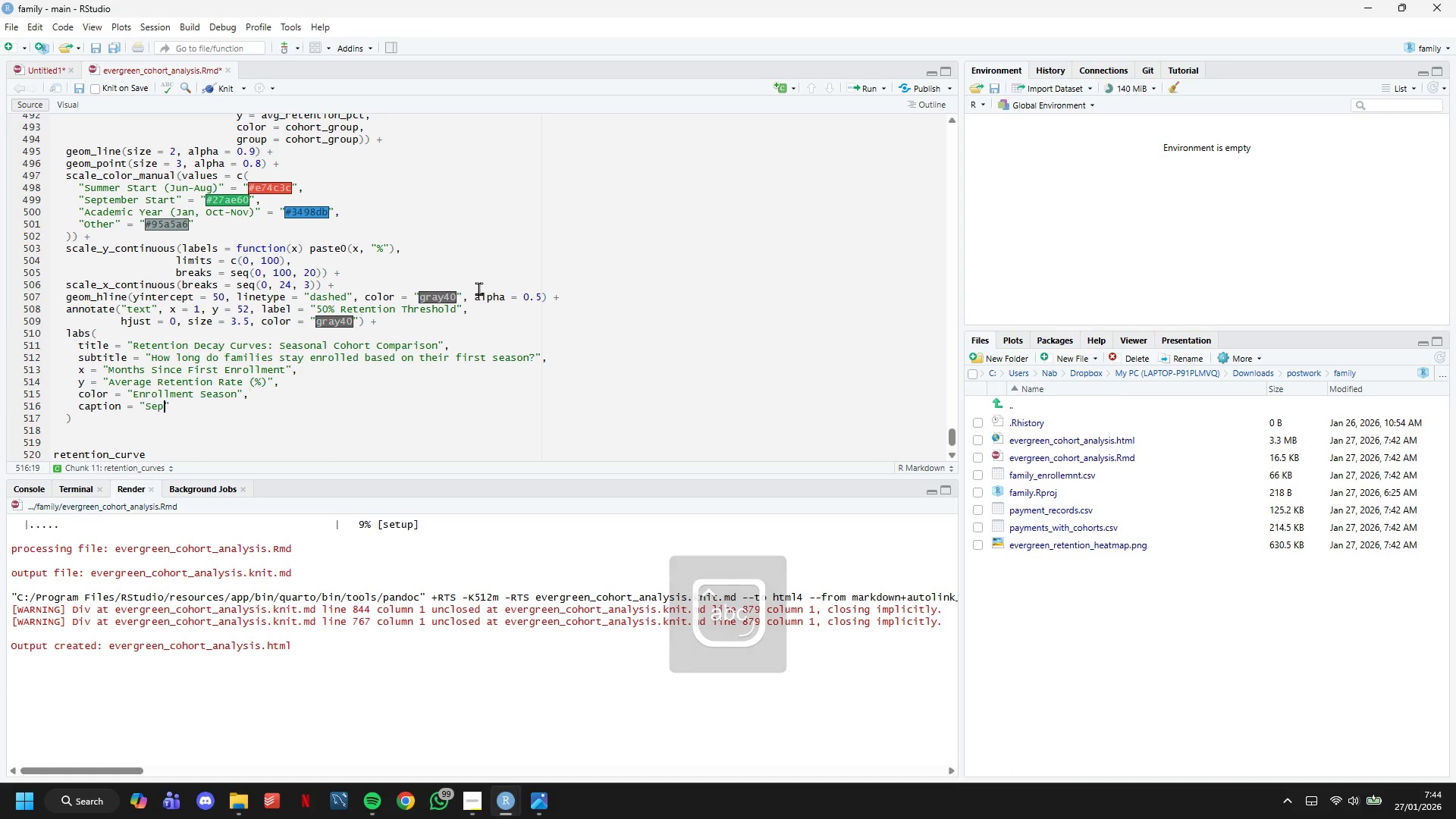 
key(ArrowDown)
 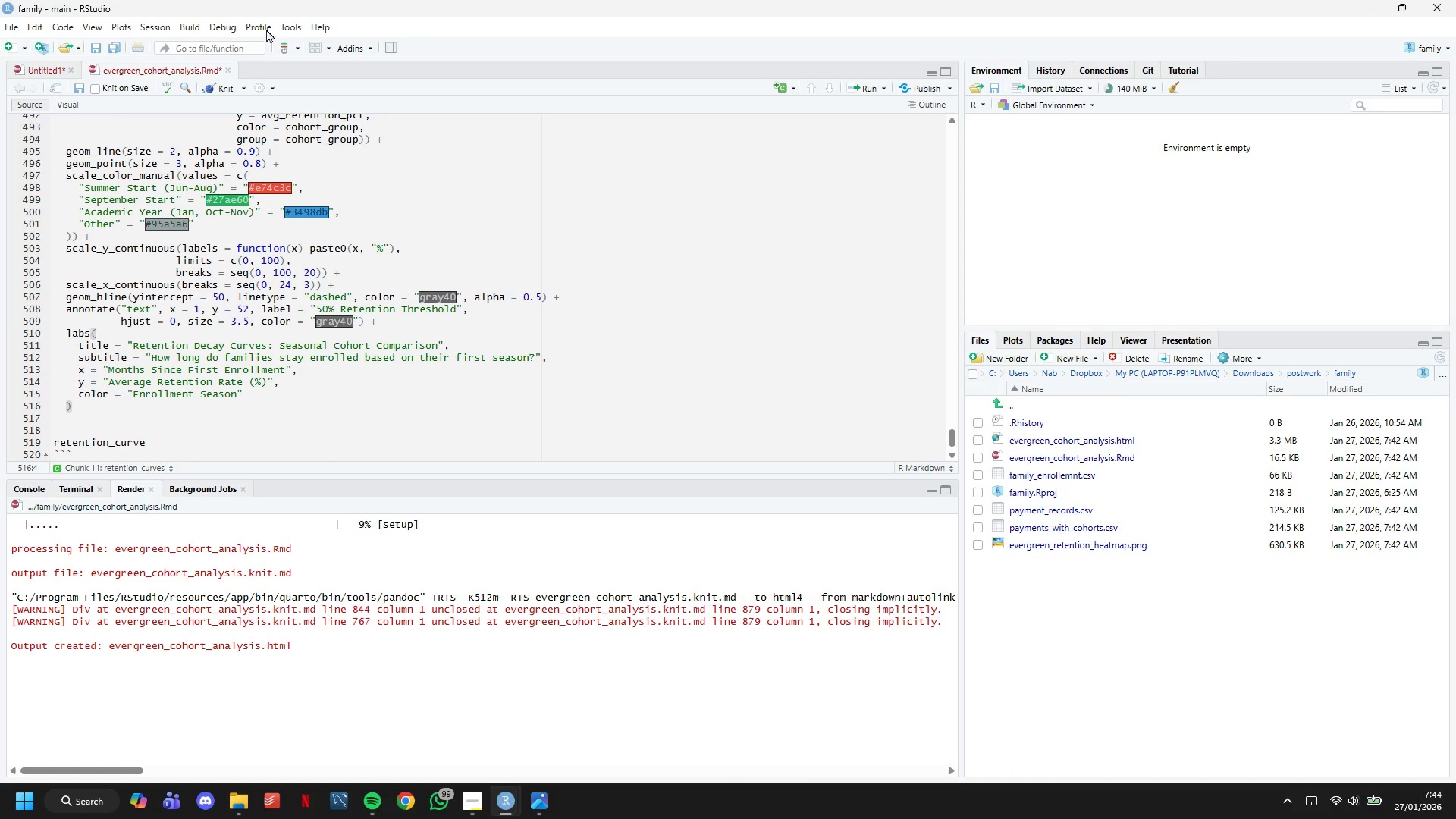 
left_click([221, 81])
 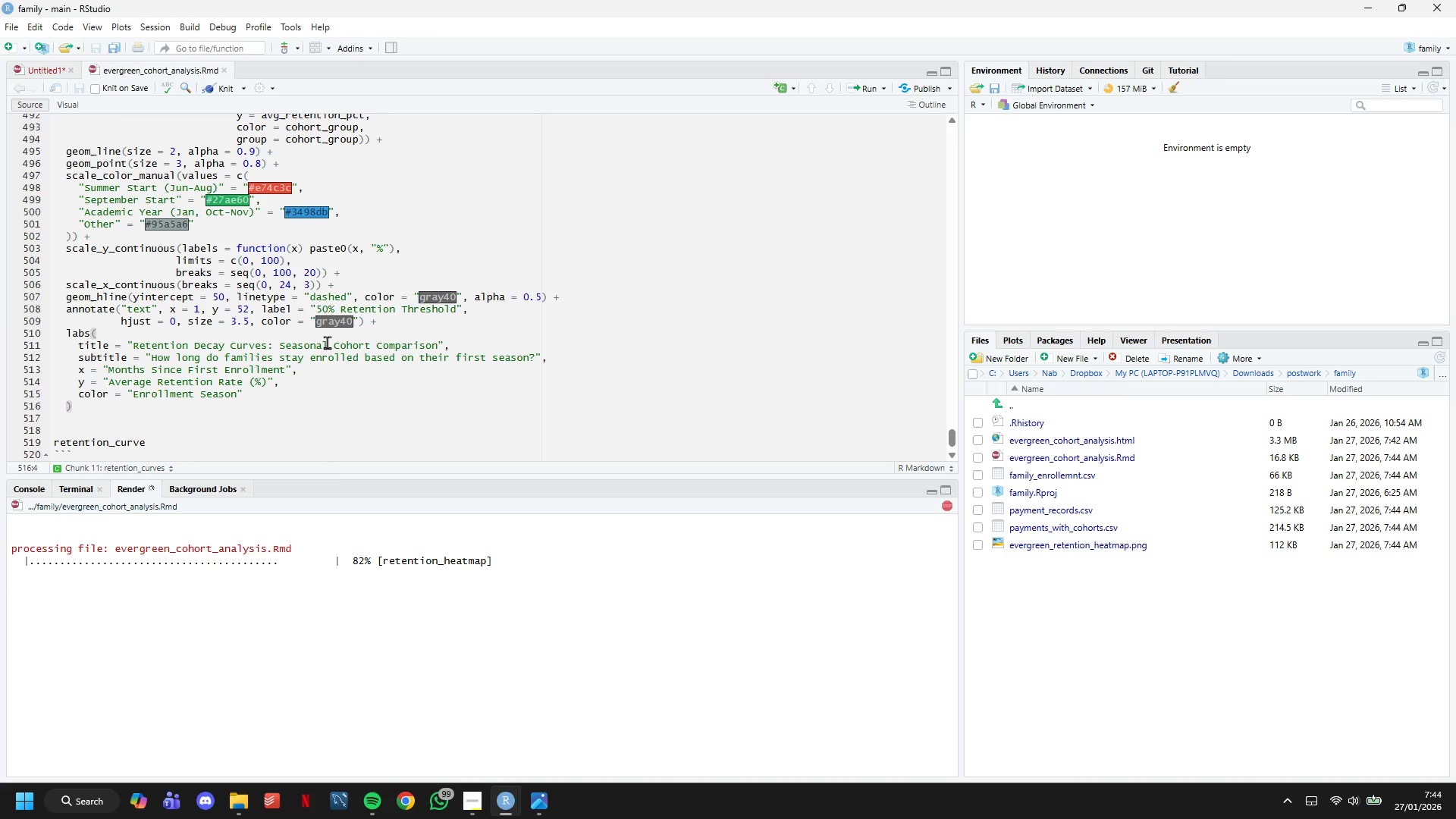 
wait(20.66)
 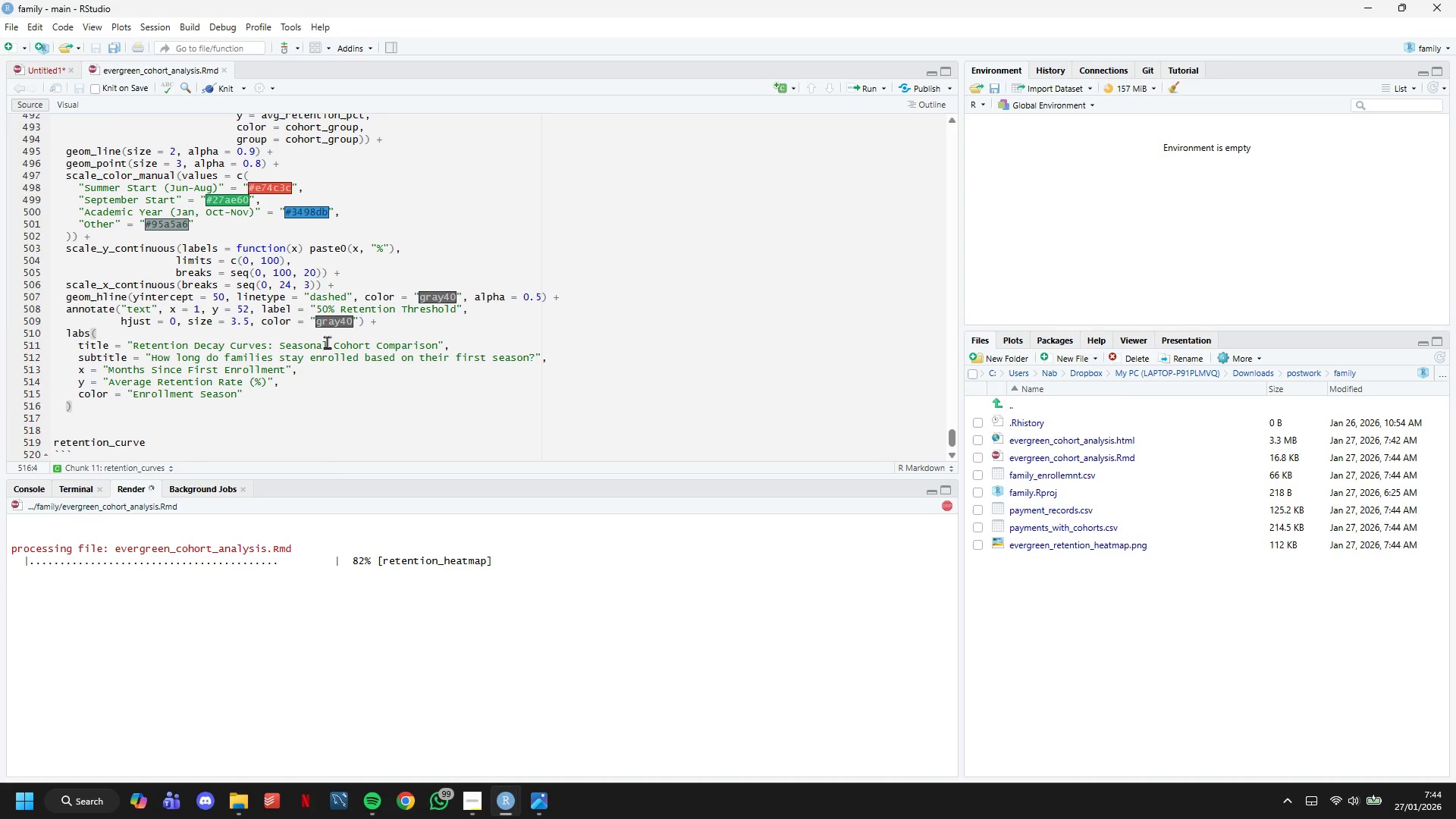 
scroll: coordinate [358, 351], scroll_direction: down, amount: 5.0
 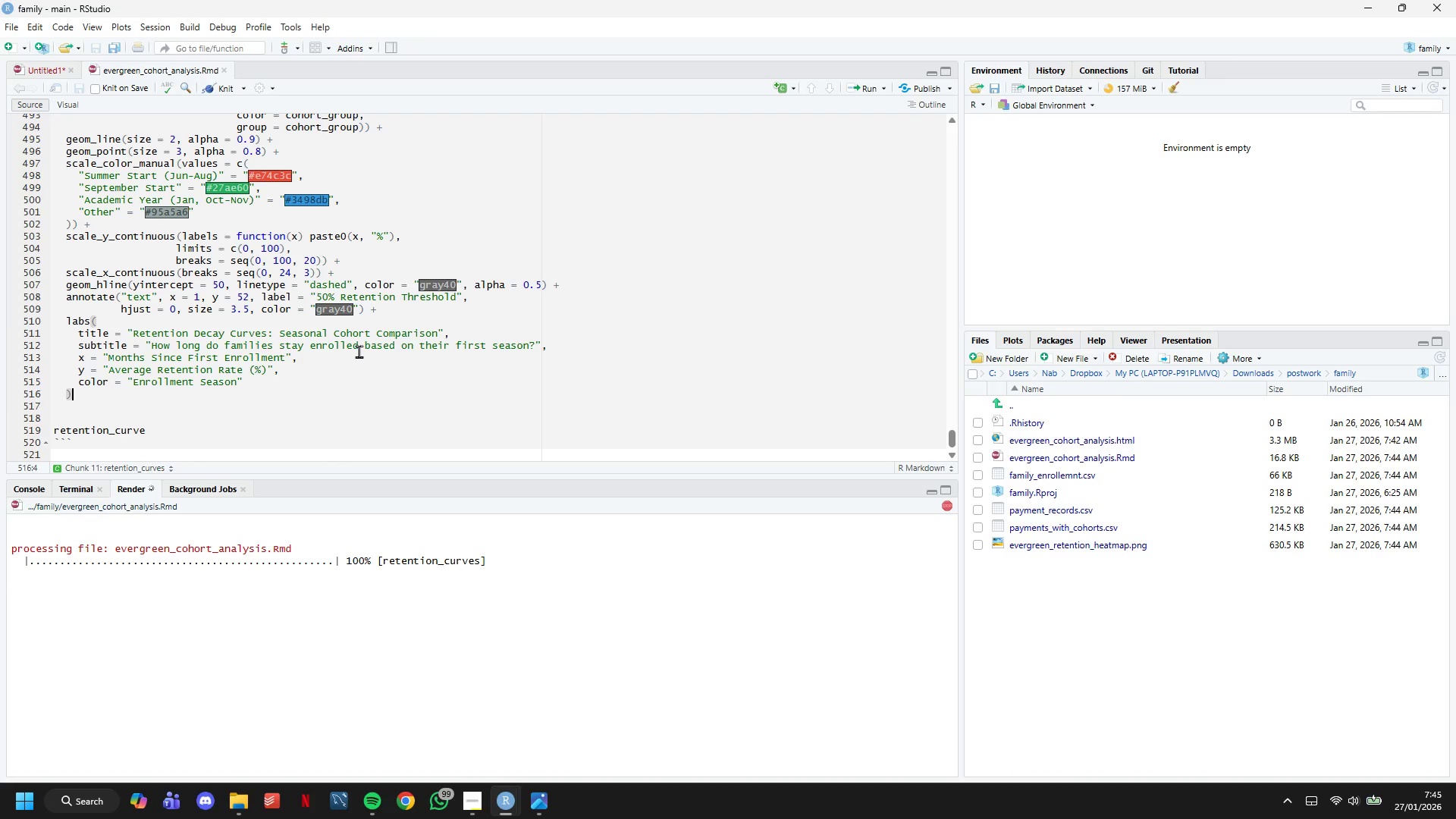 
wait(7.4)
 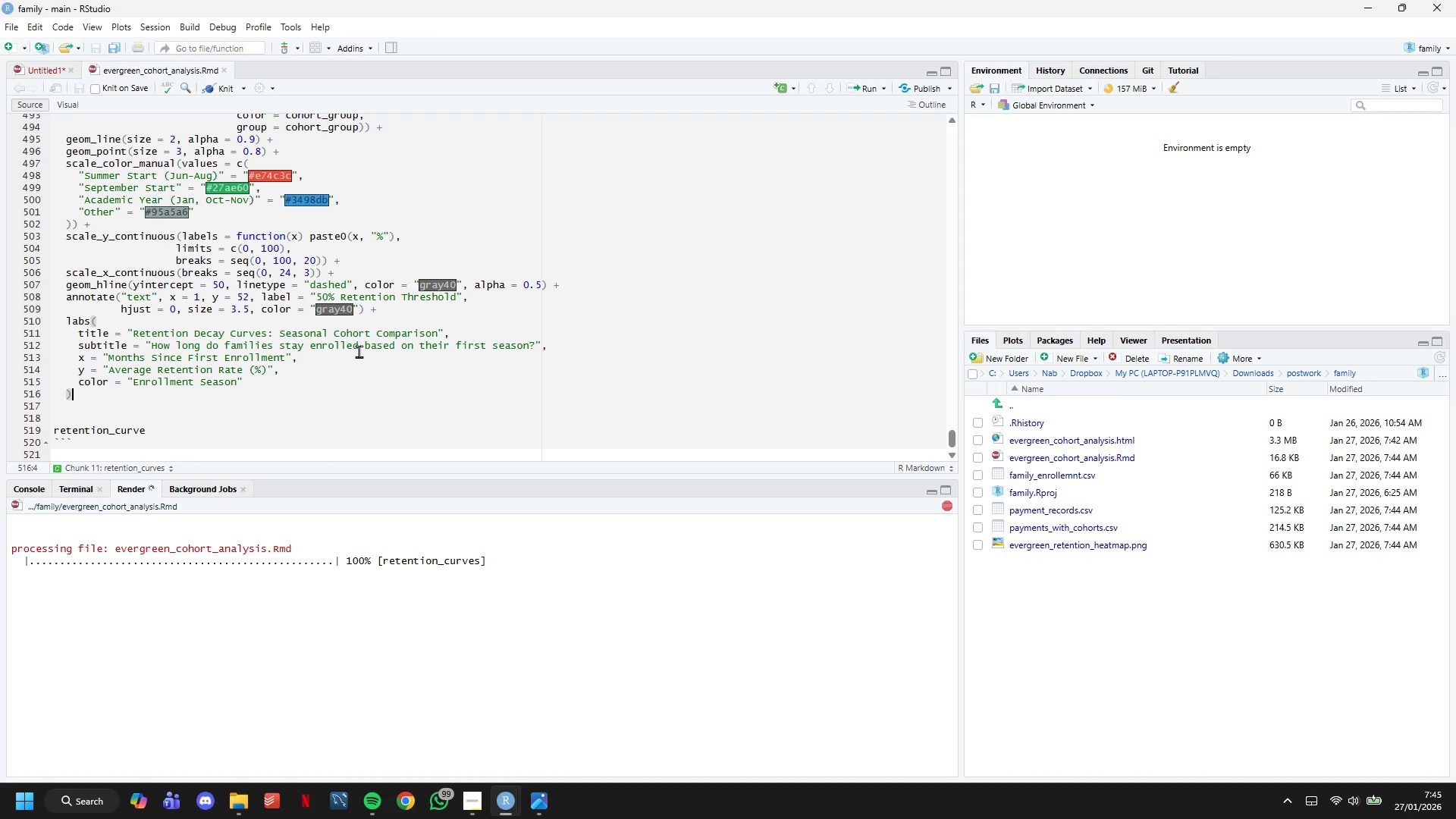 
left_click([479, 801])